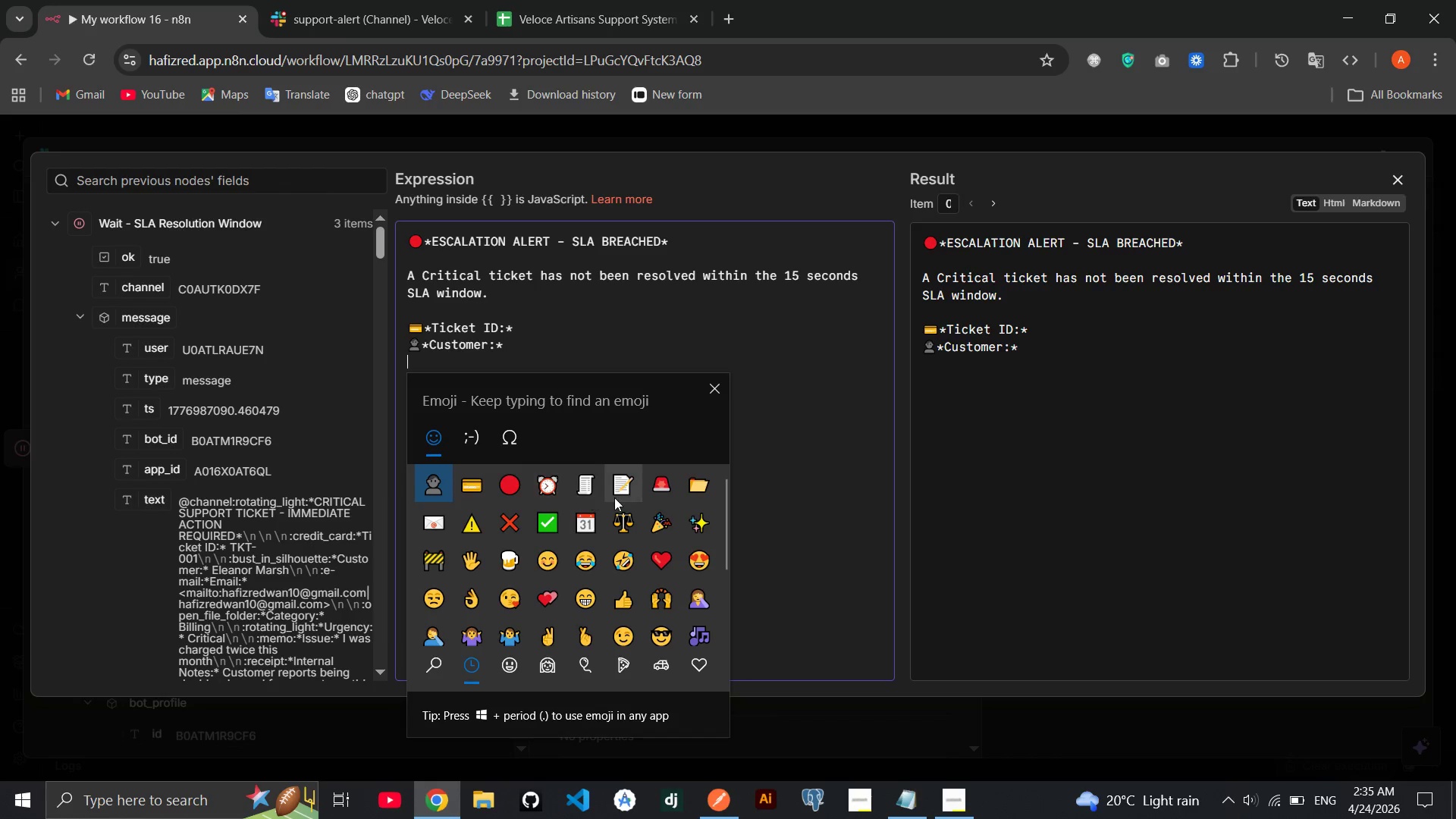 
left_click([442, 520])
 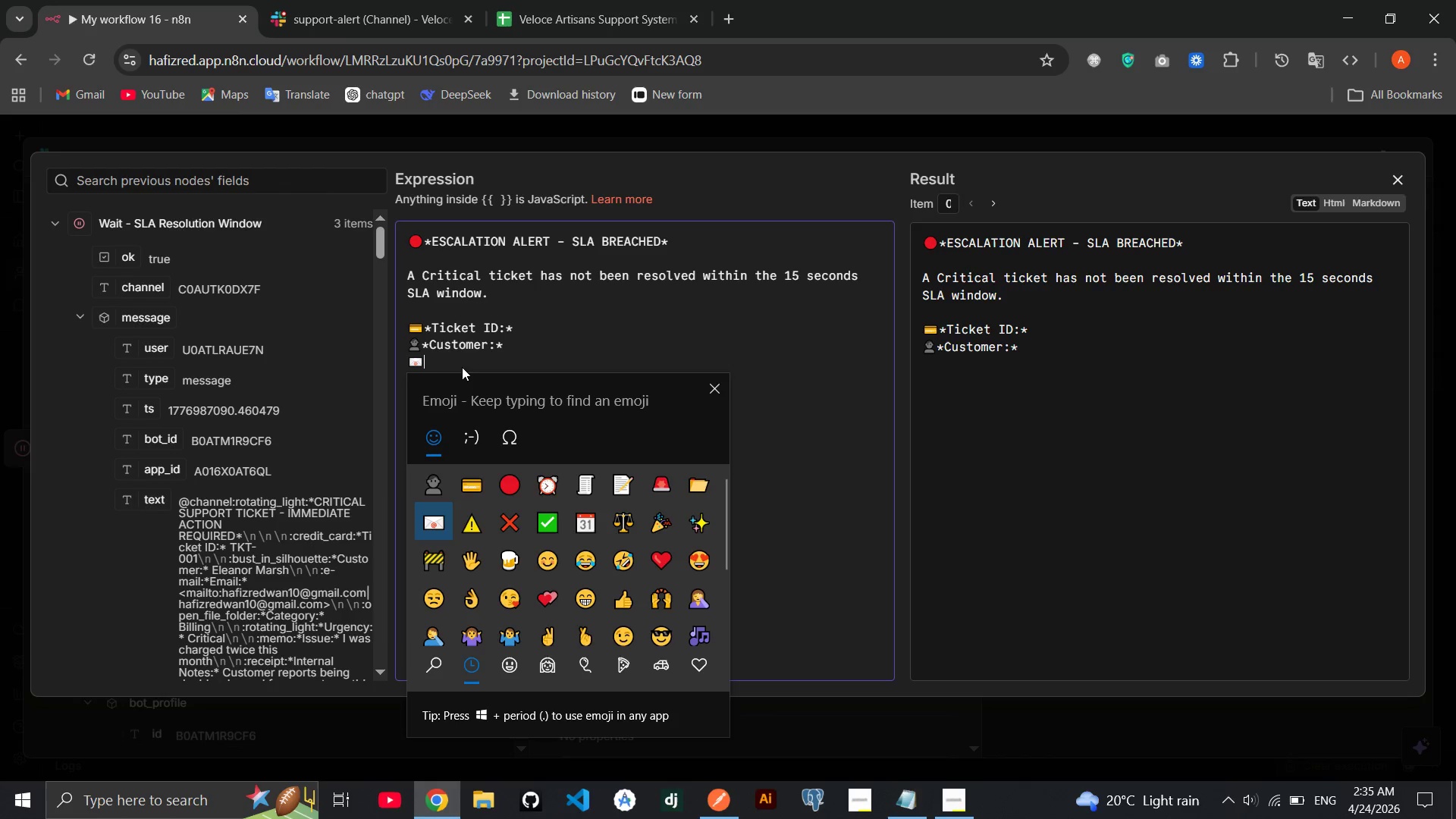 
left_click([459, 362])
 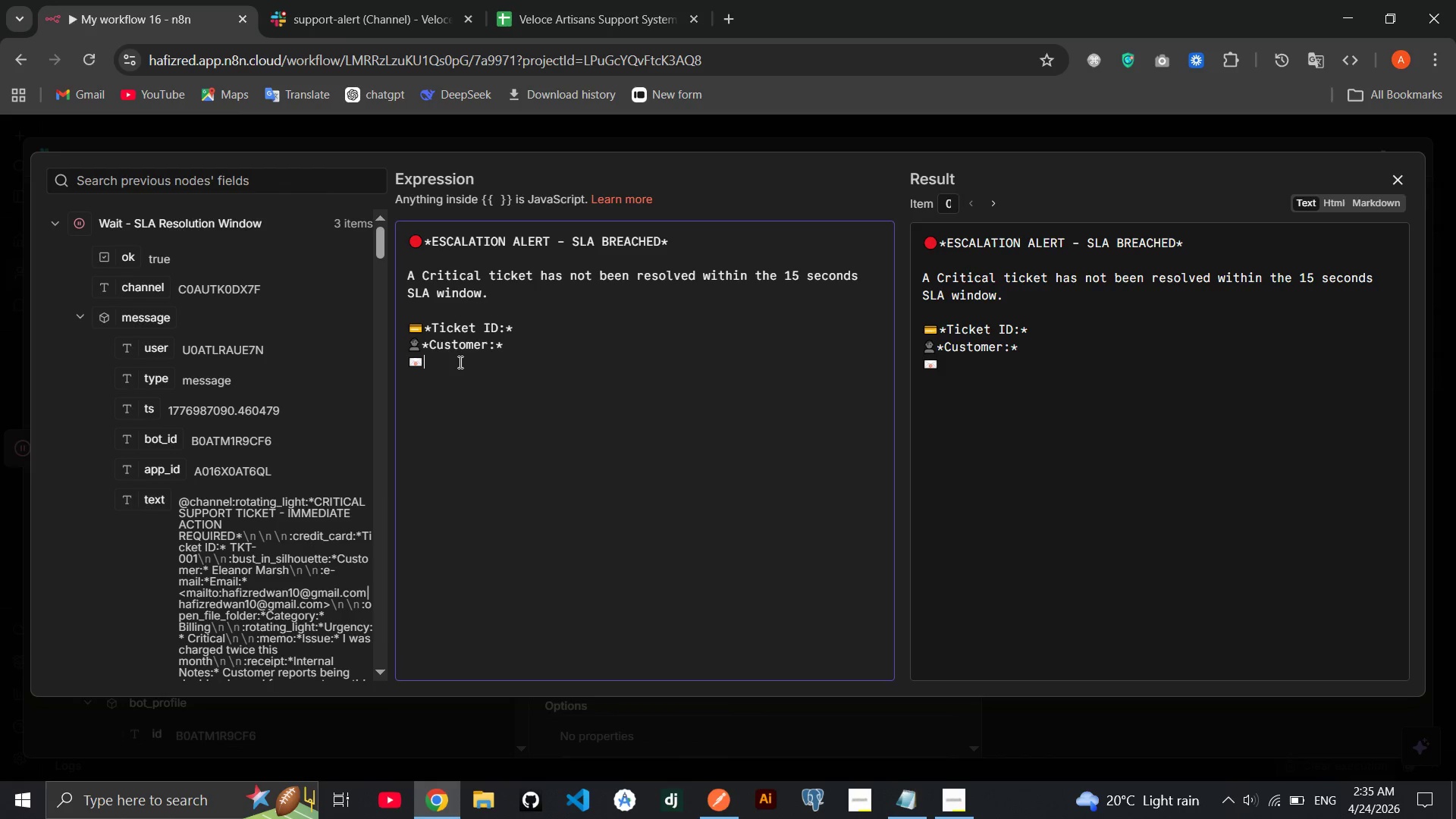 
type(**)
 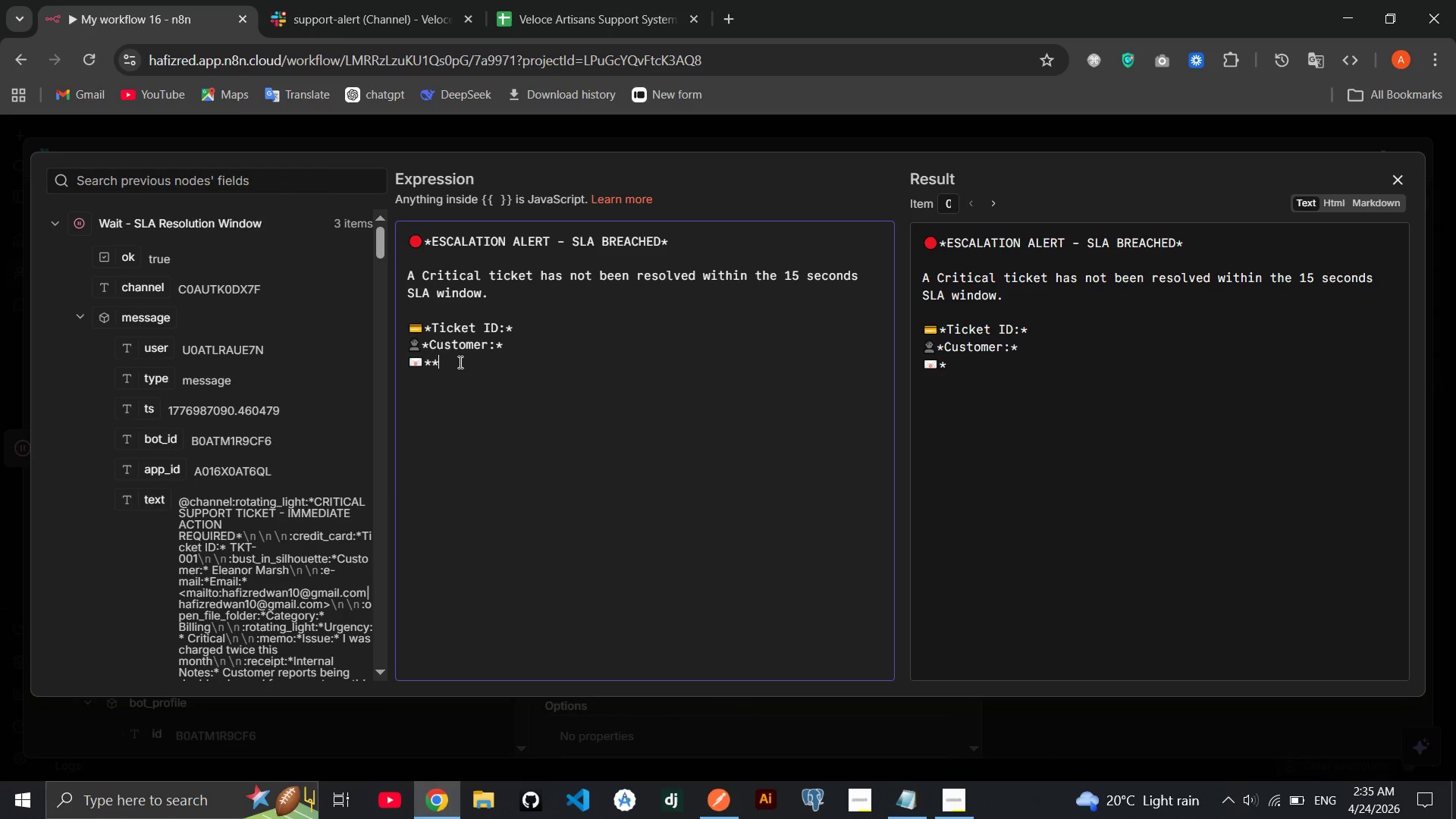 
key(ArrowLeft)
 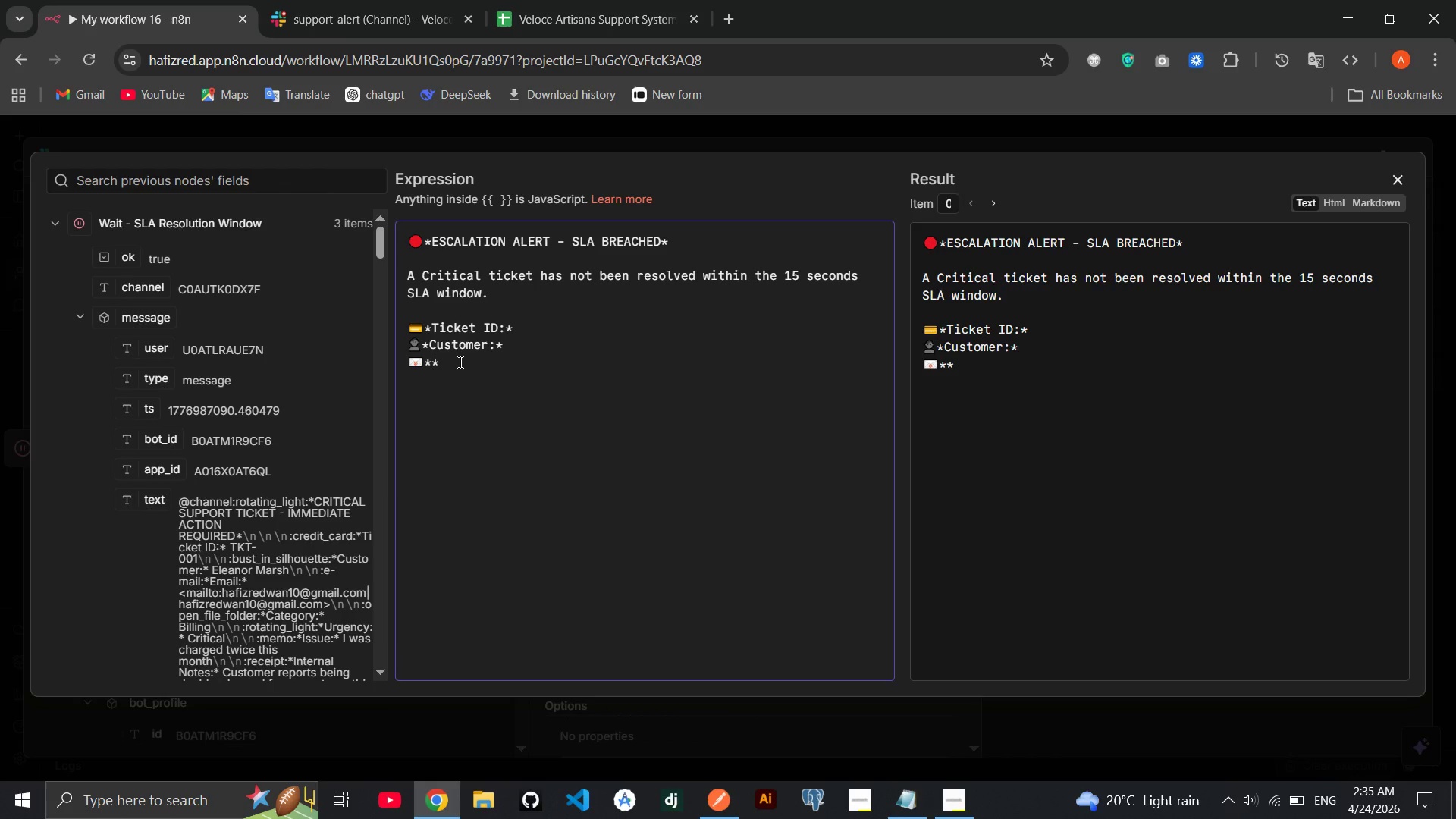 
type(Email:)
 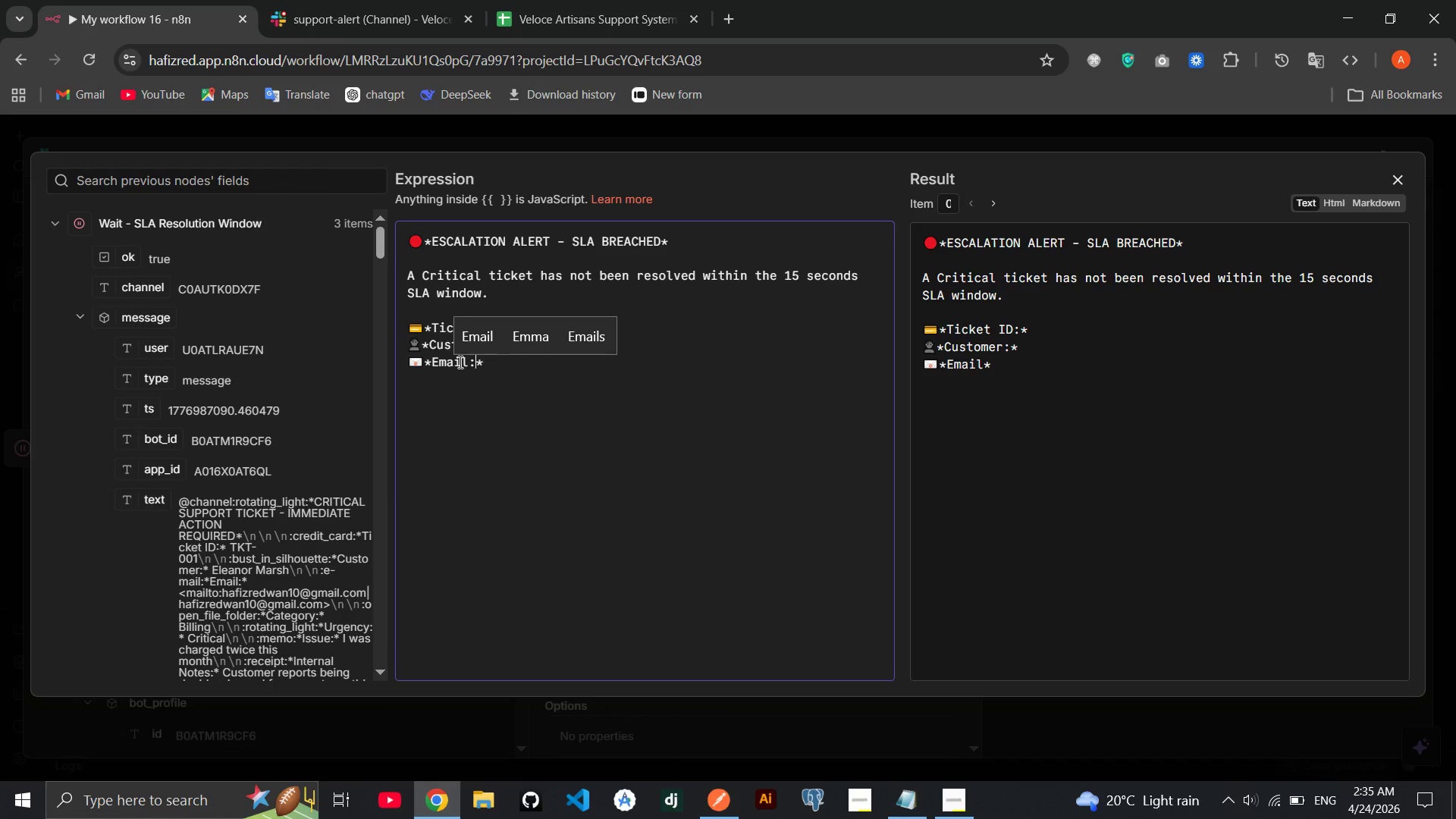 
 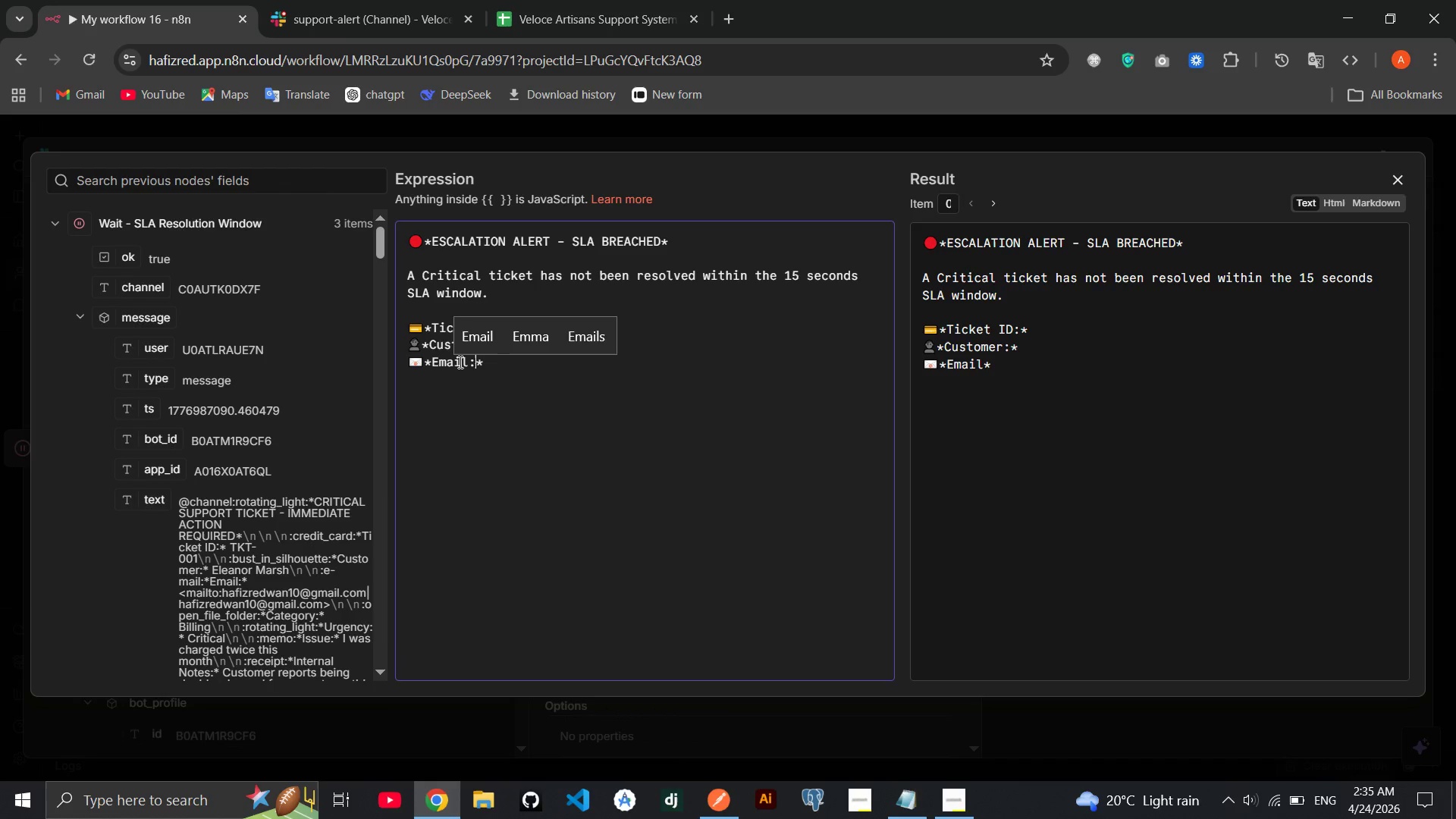 
key(ArrowRight)
 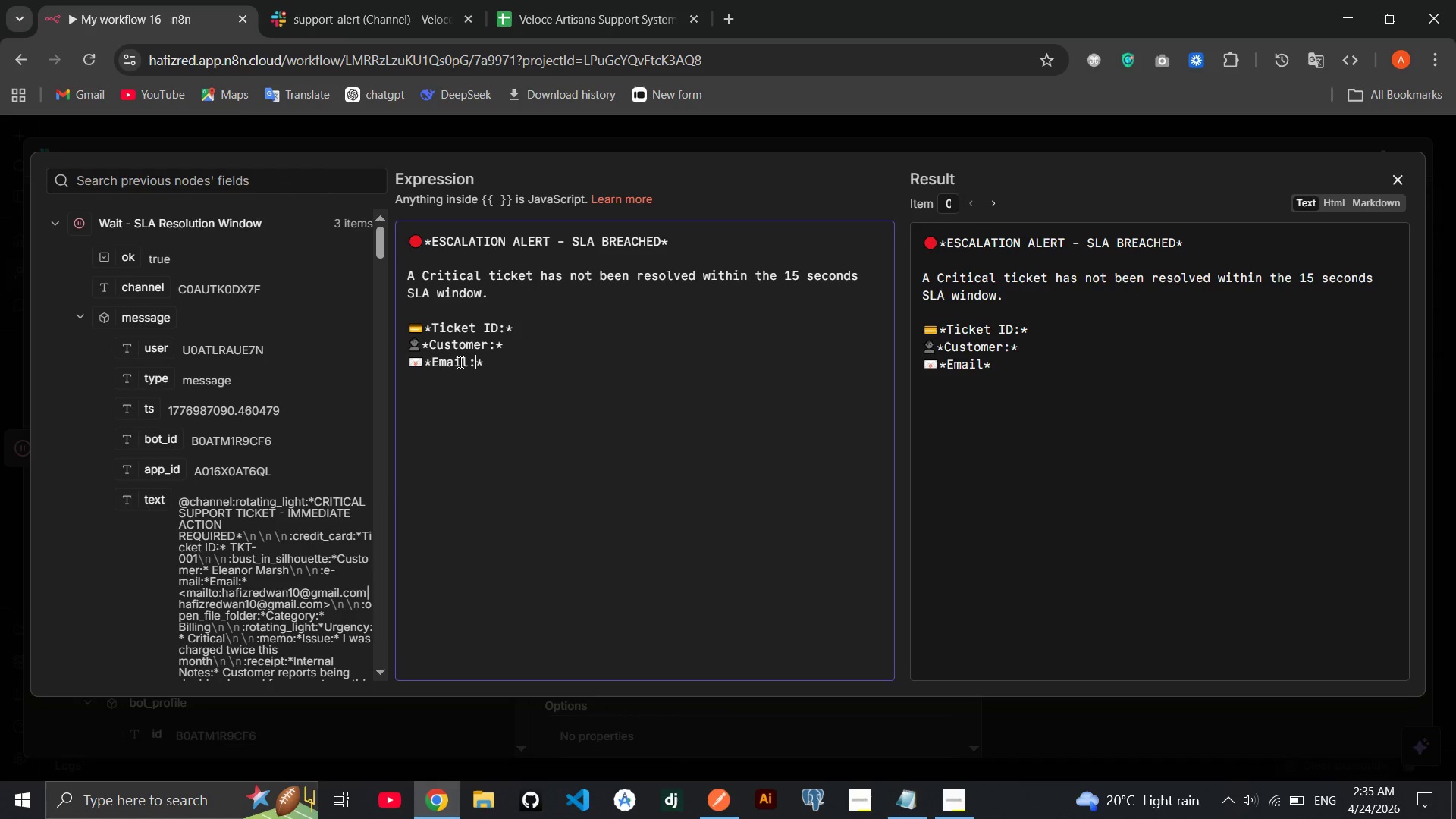 
key(Space)
 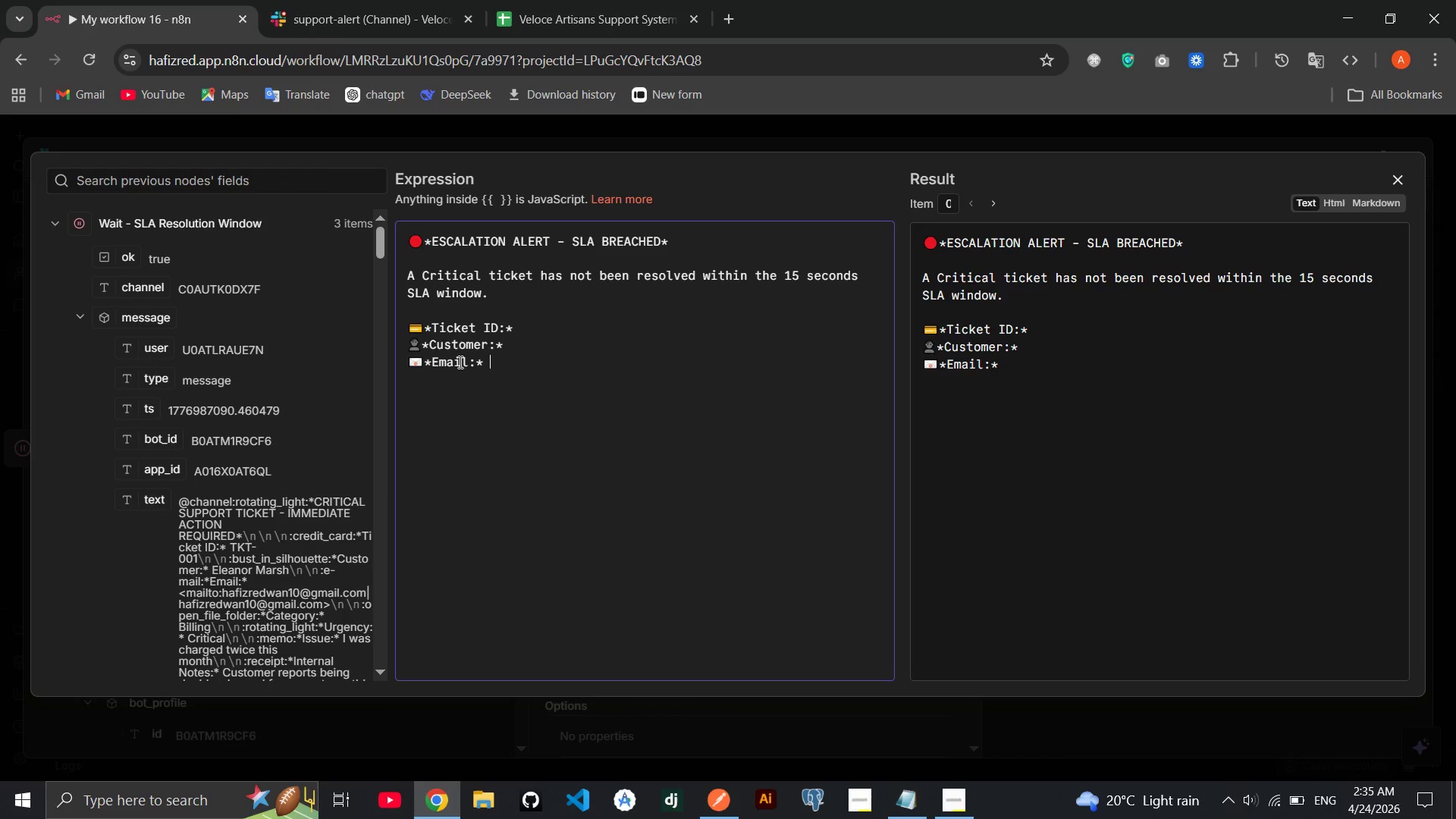 
key(Enter)
 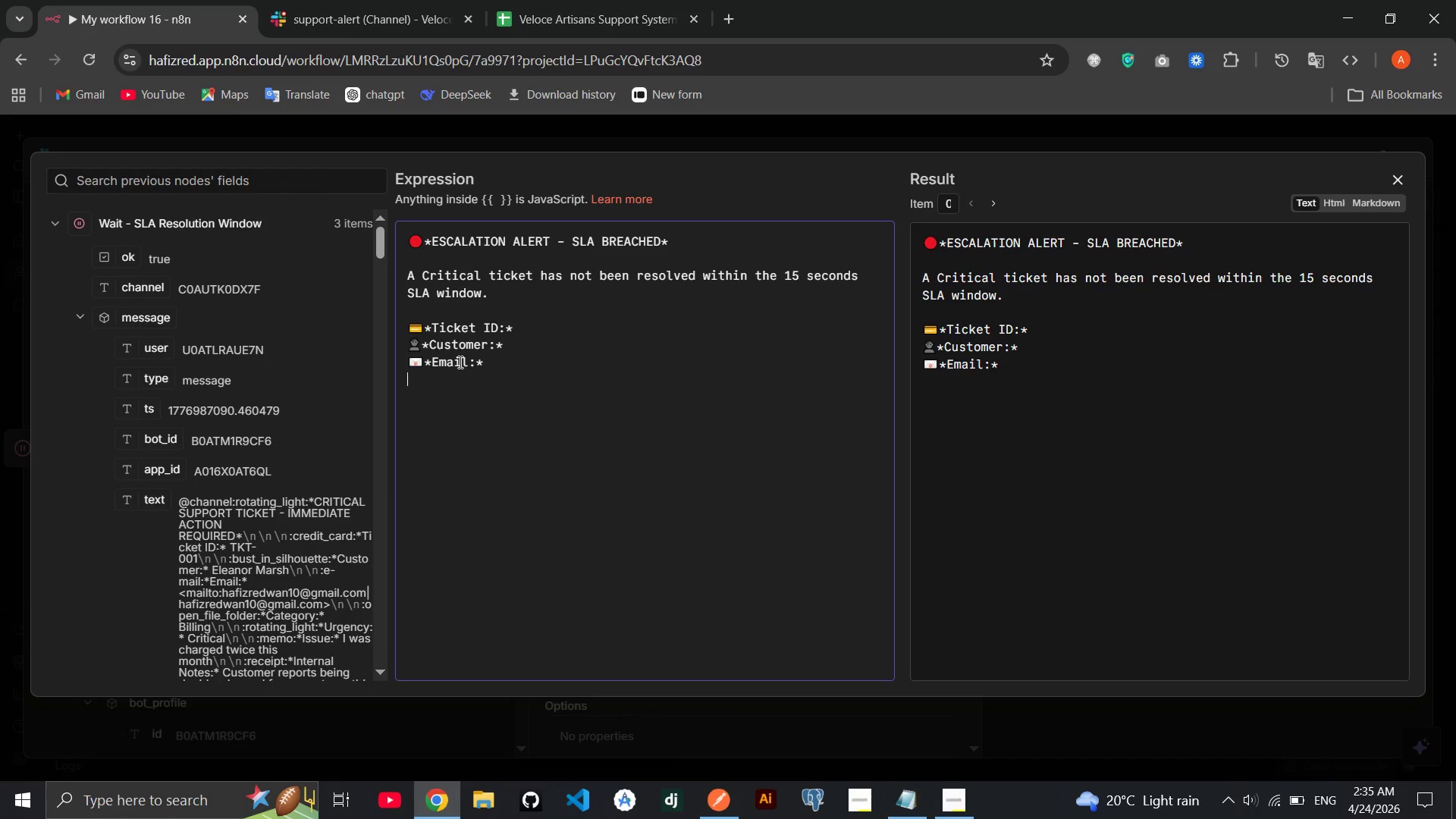 
key(Meta+MetaLeft)
 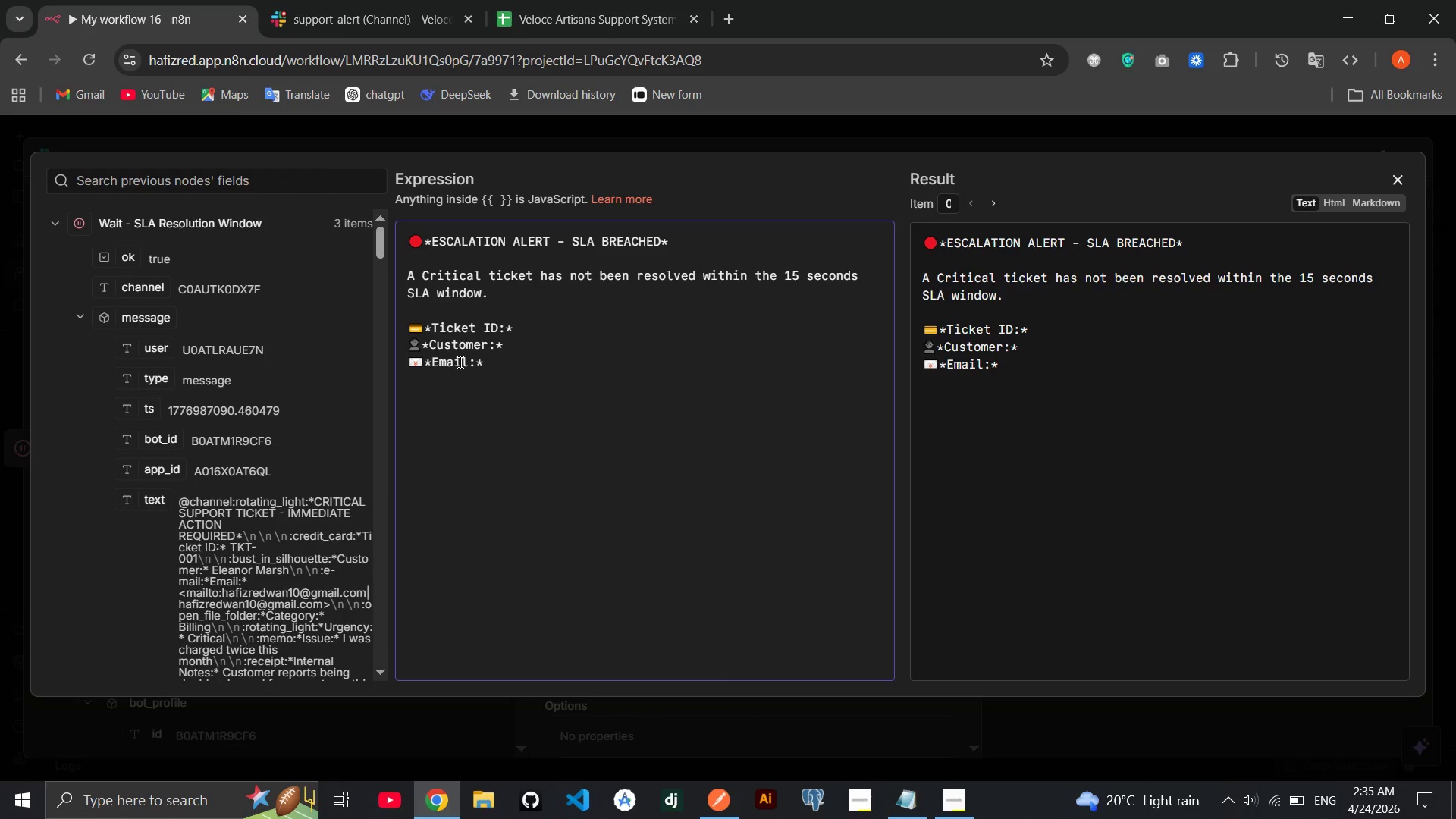 
key(Meta+Period)
 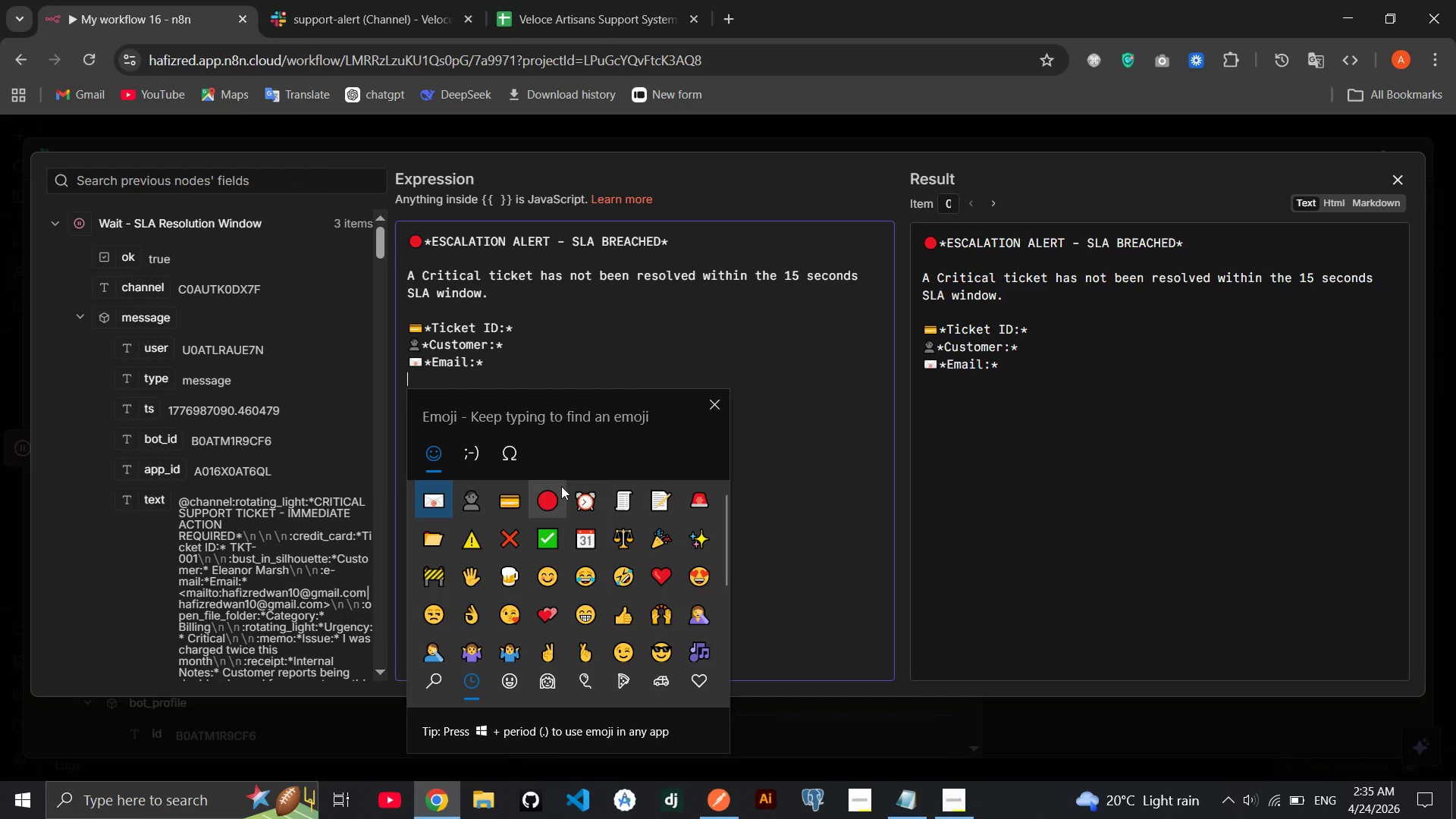 
mouse_move([578, 504])
 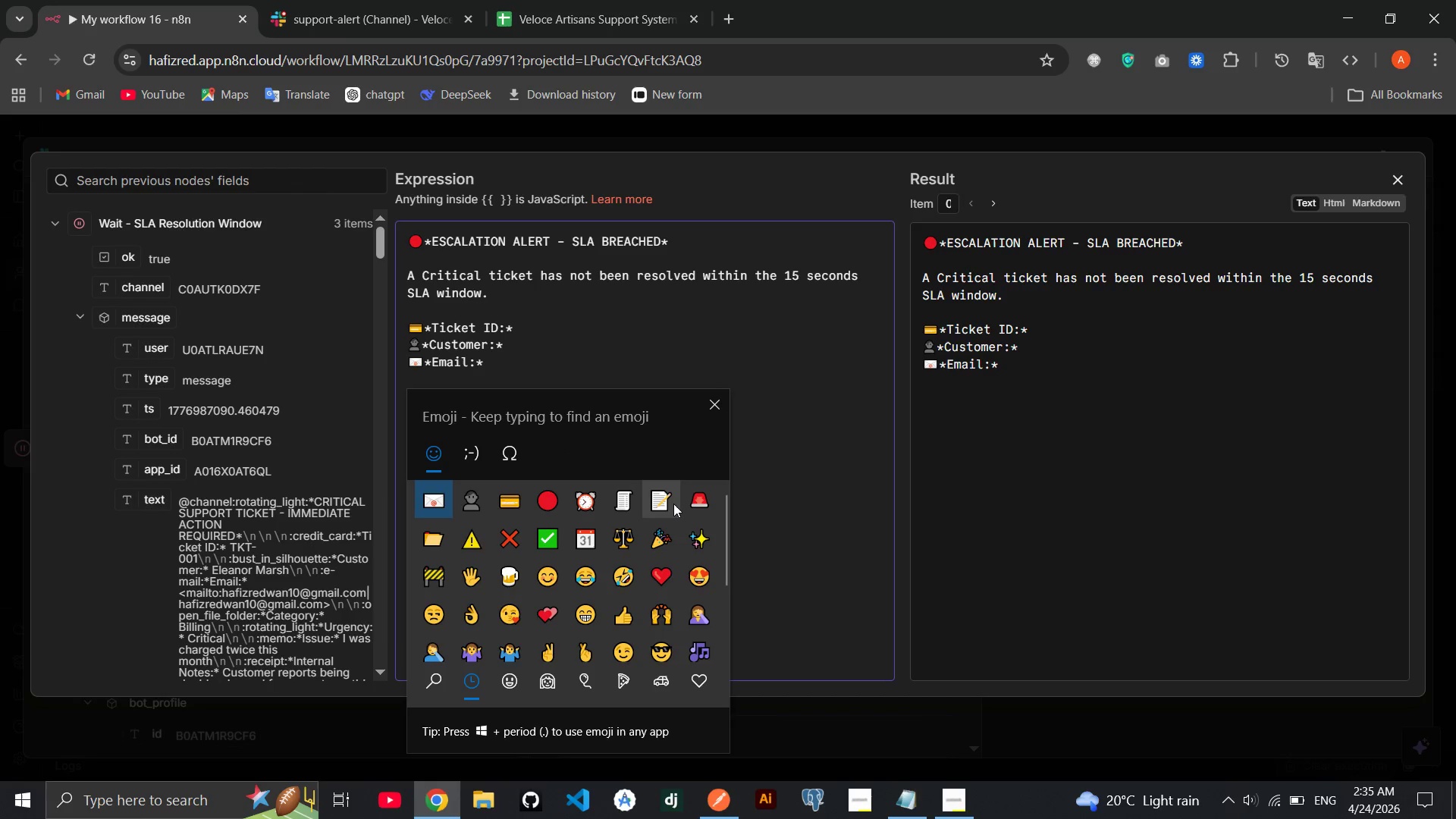 
left_click([670, 504])
 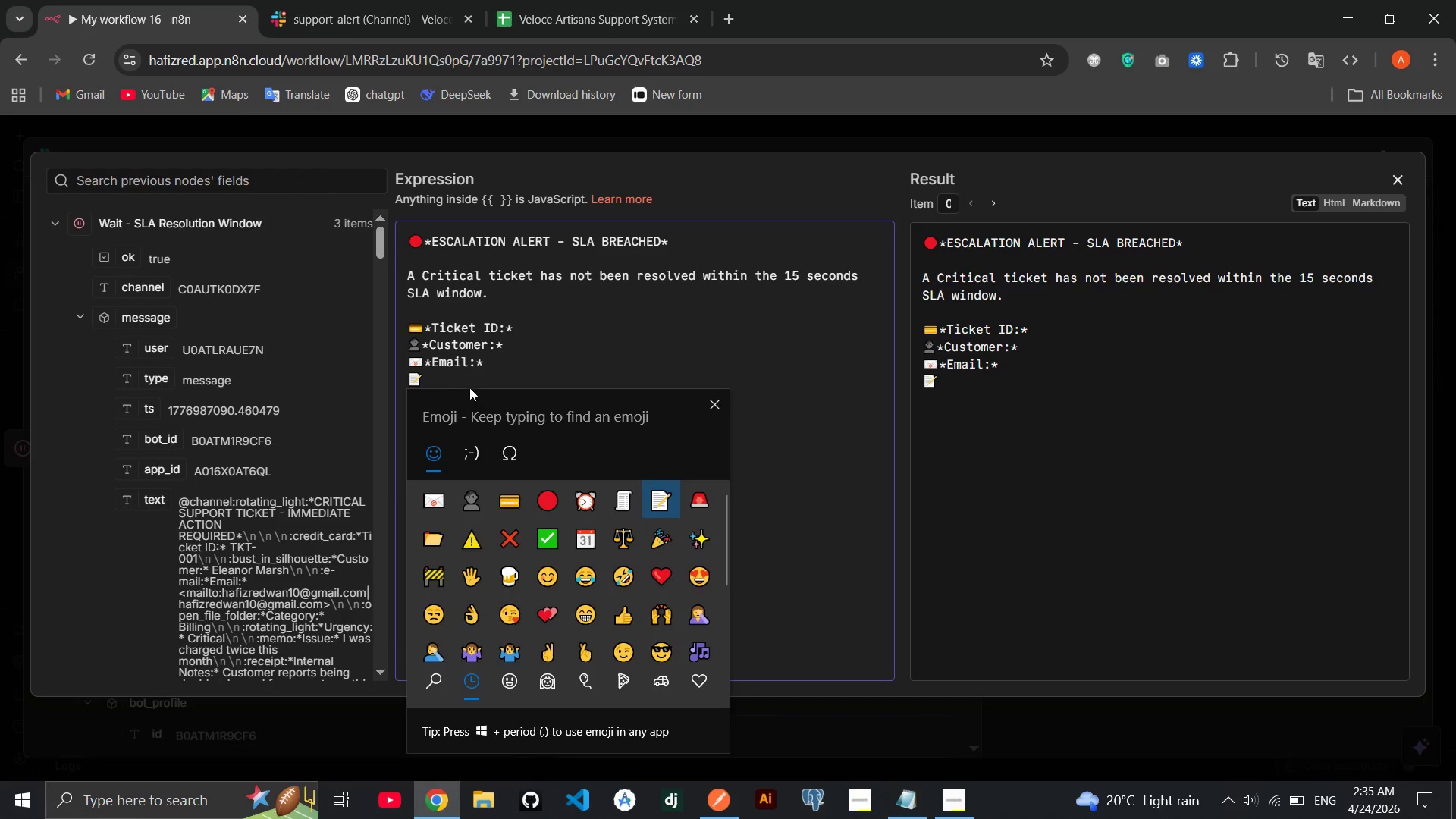 
left_click([448, 373])
 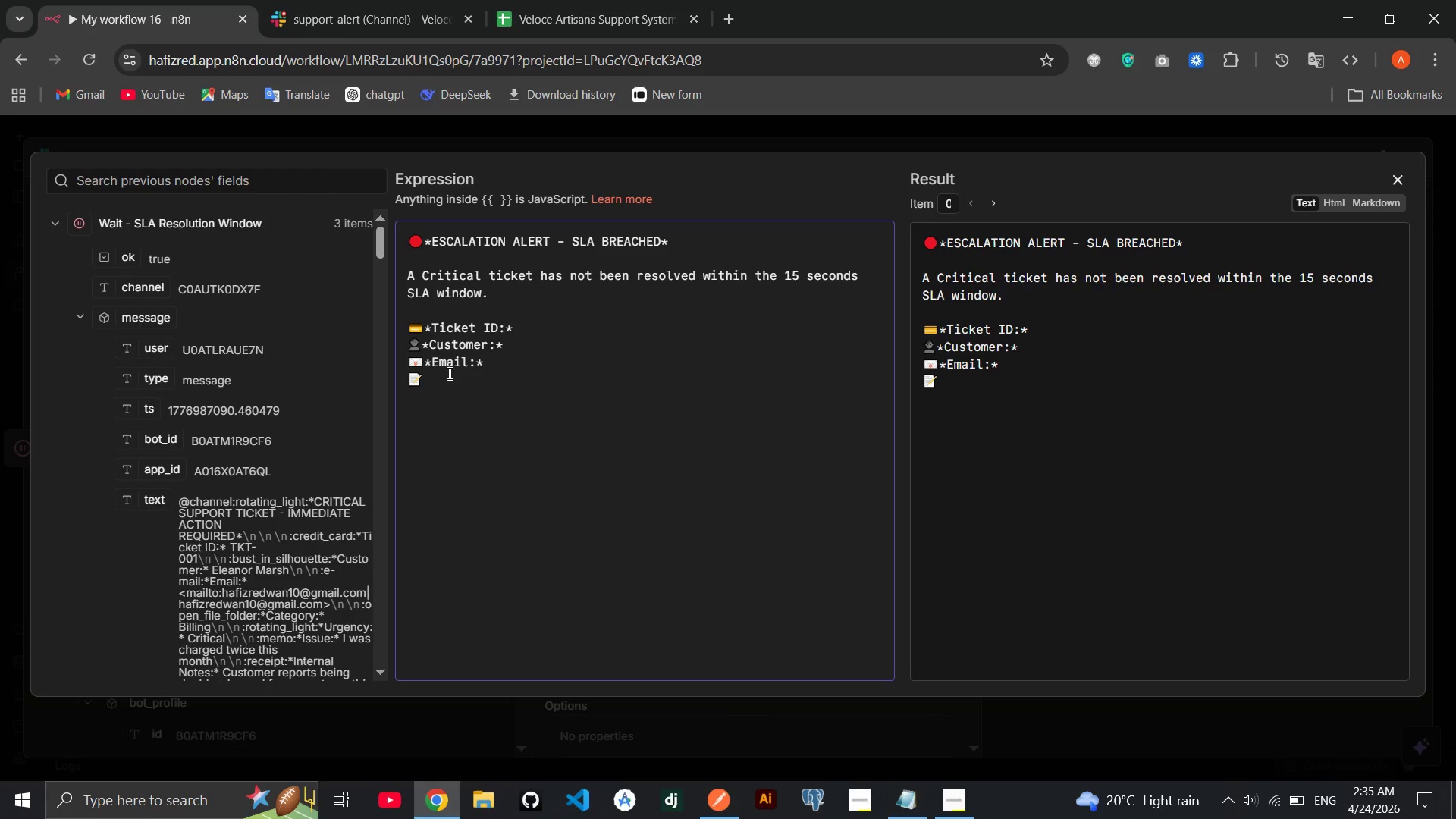 
type(**)
 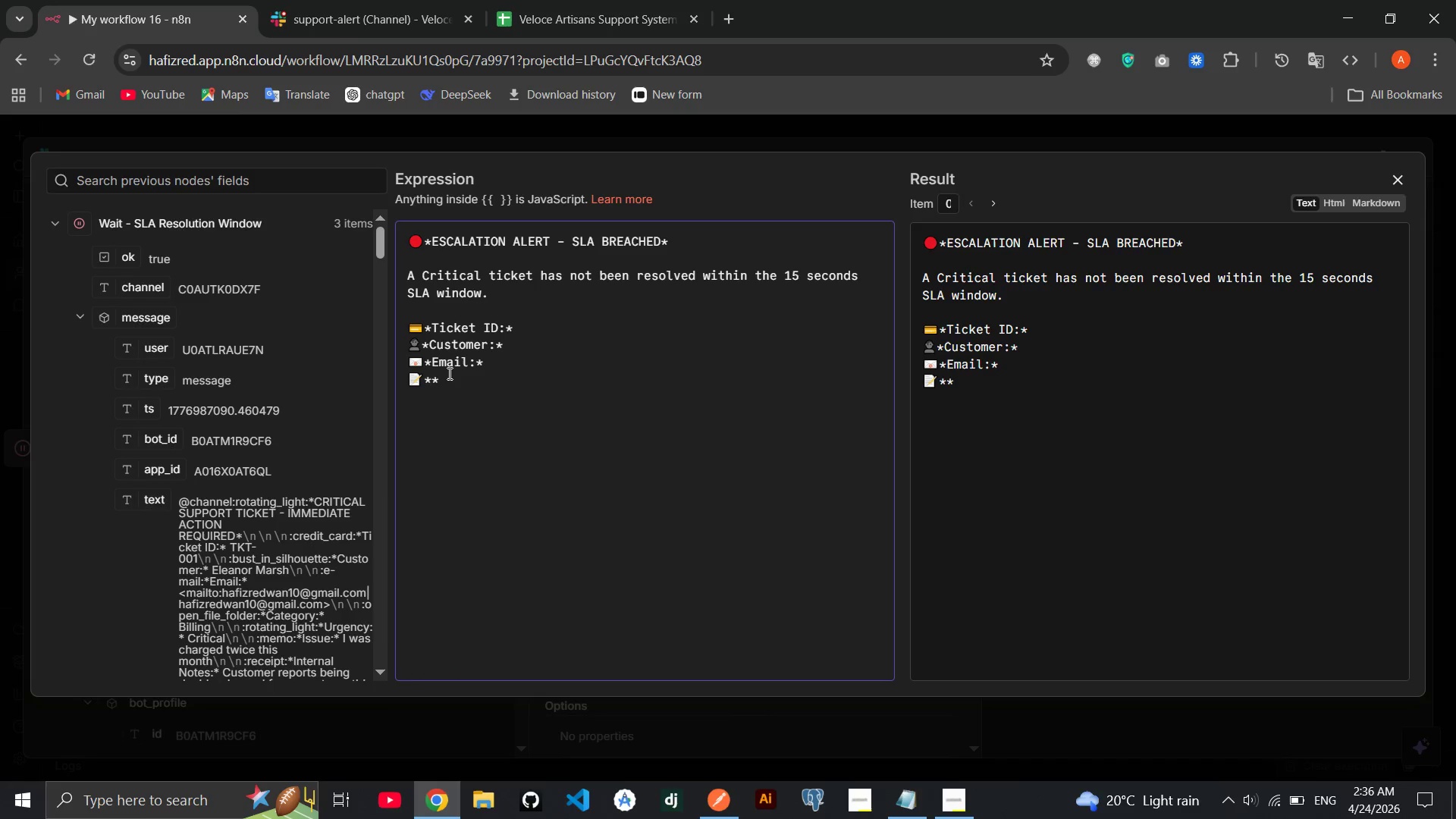 
key(ArrowLeft)
 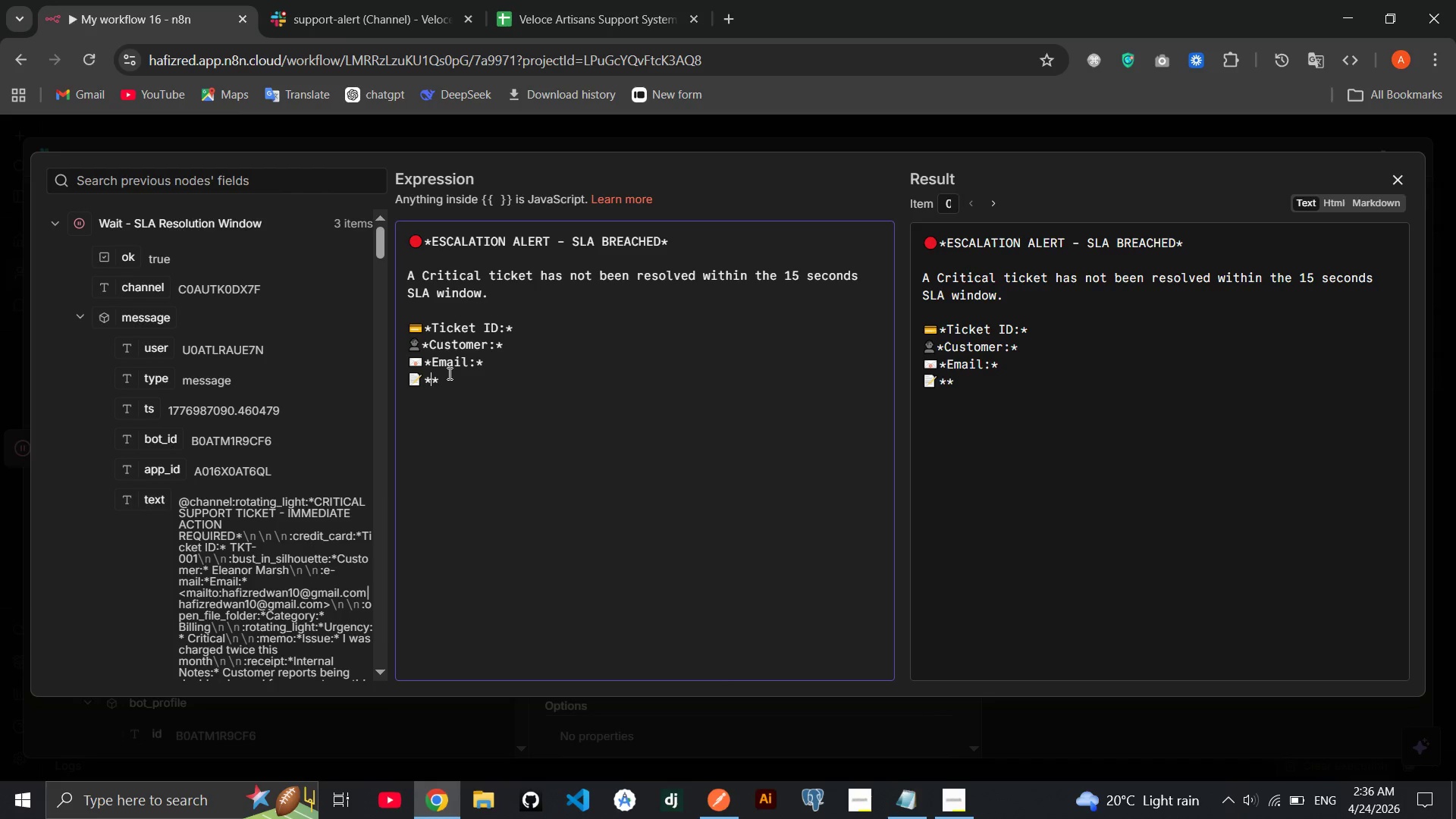 
type(Subk)
key(Backspace)
type(ject:)
 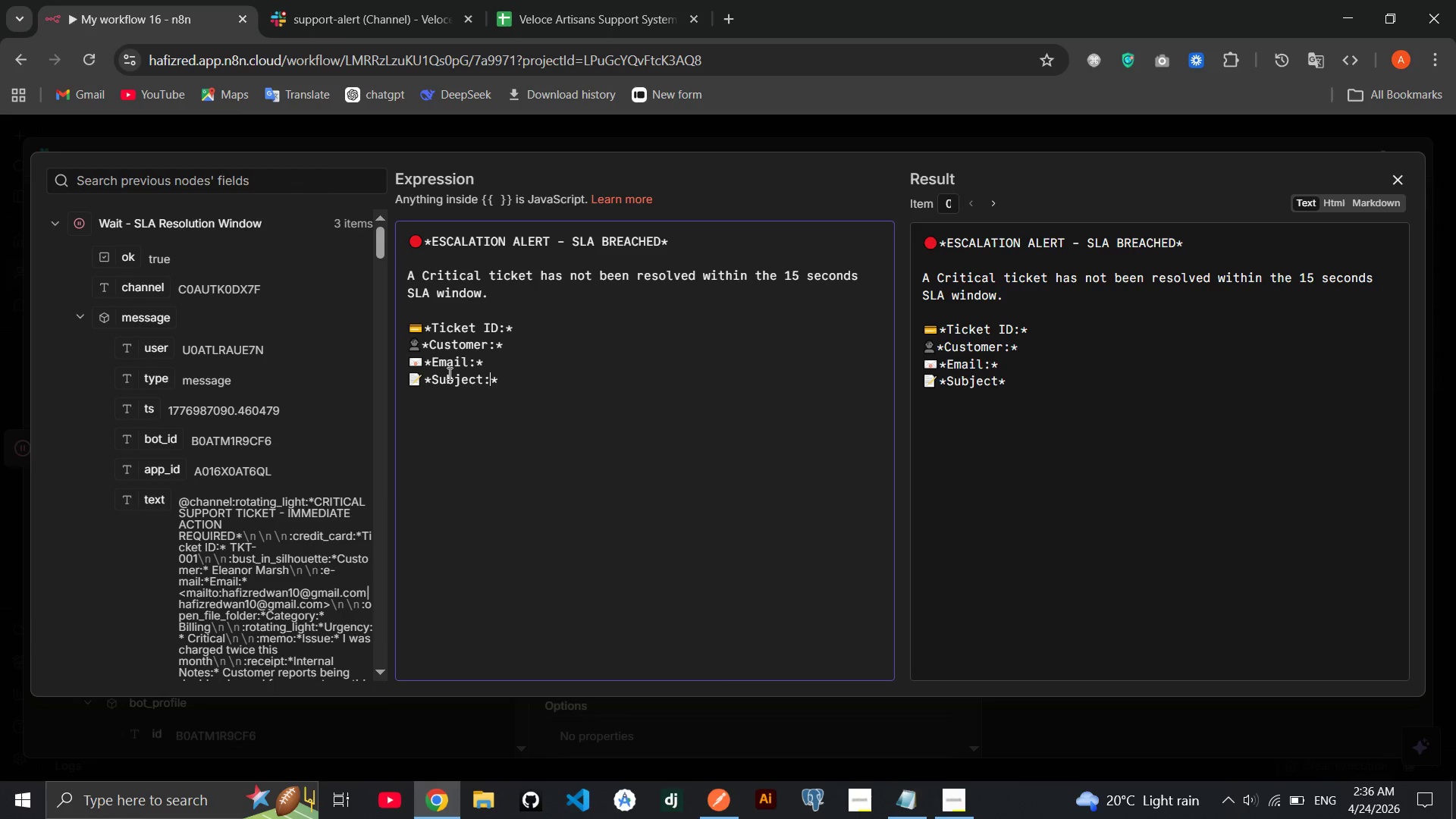 
 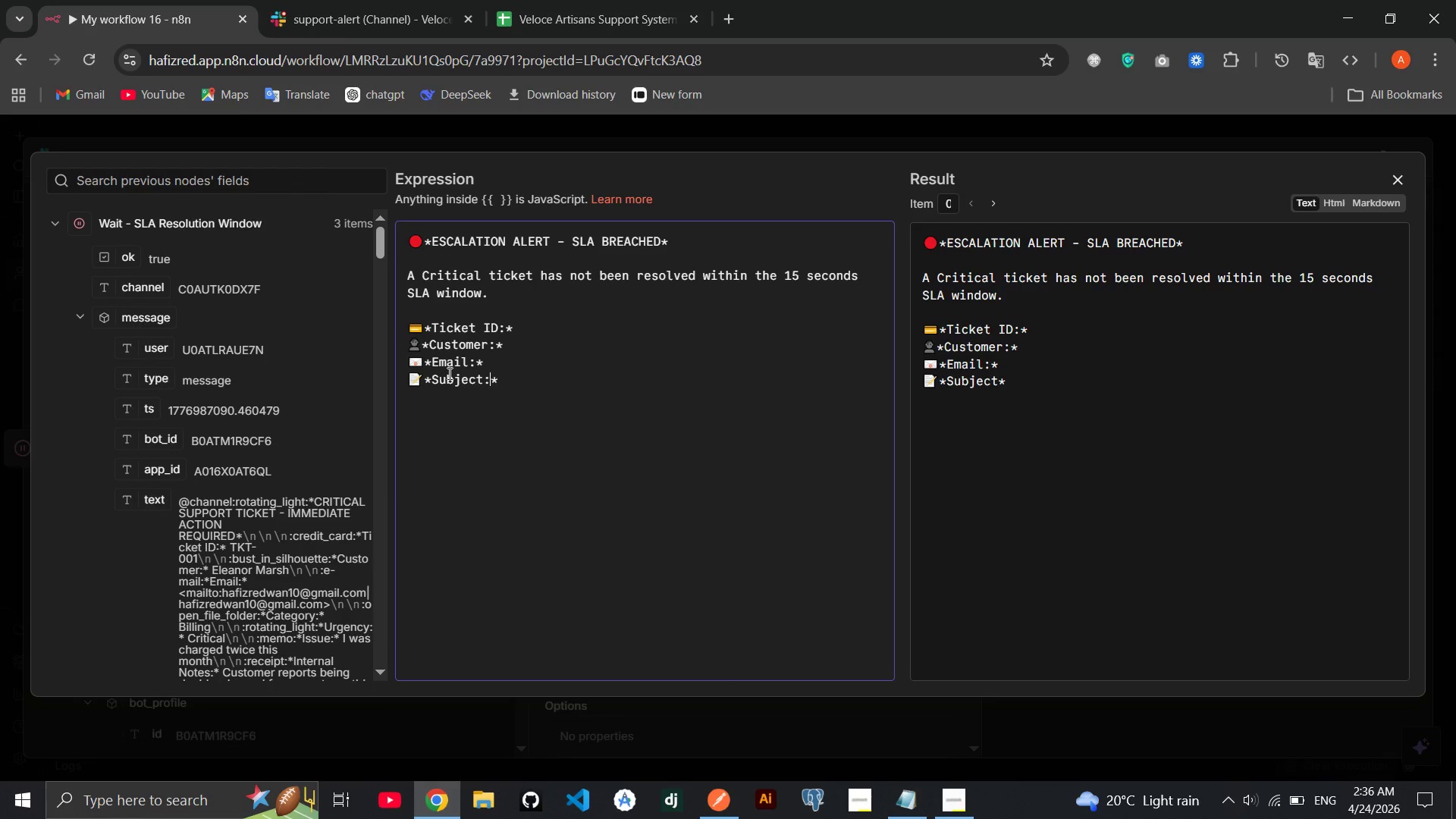 
key(ArrowRight)
 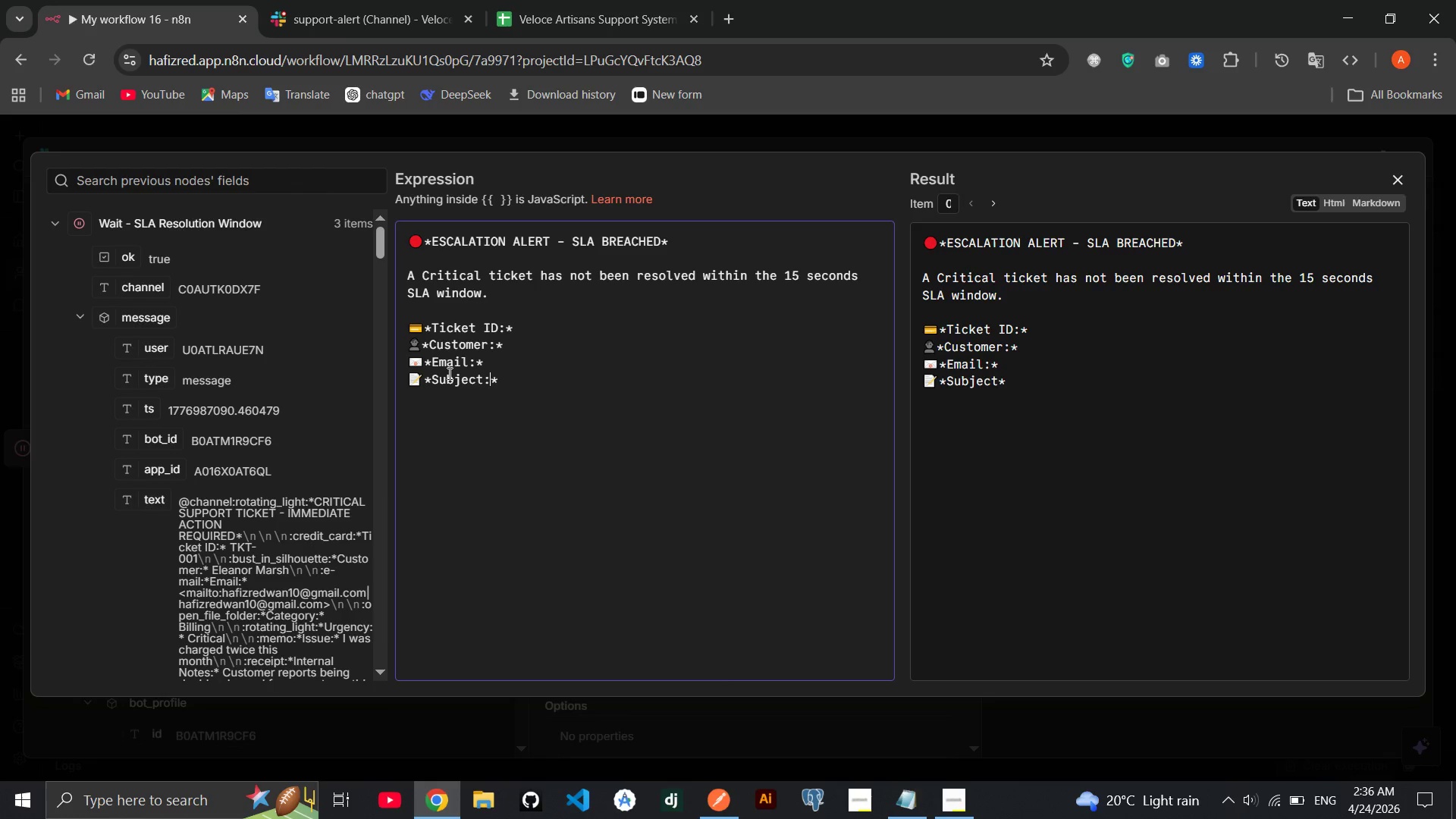 
key(Space)
 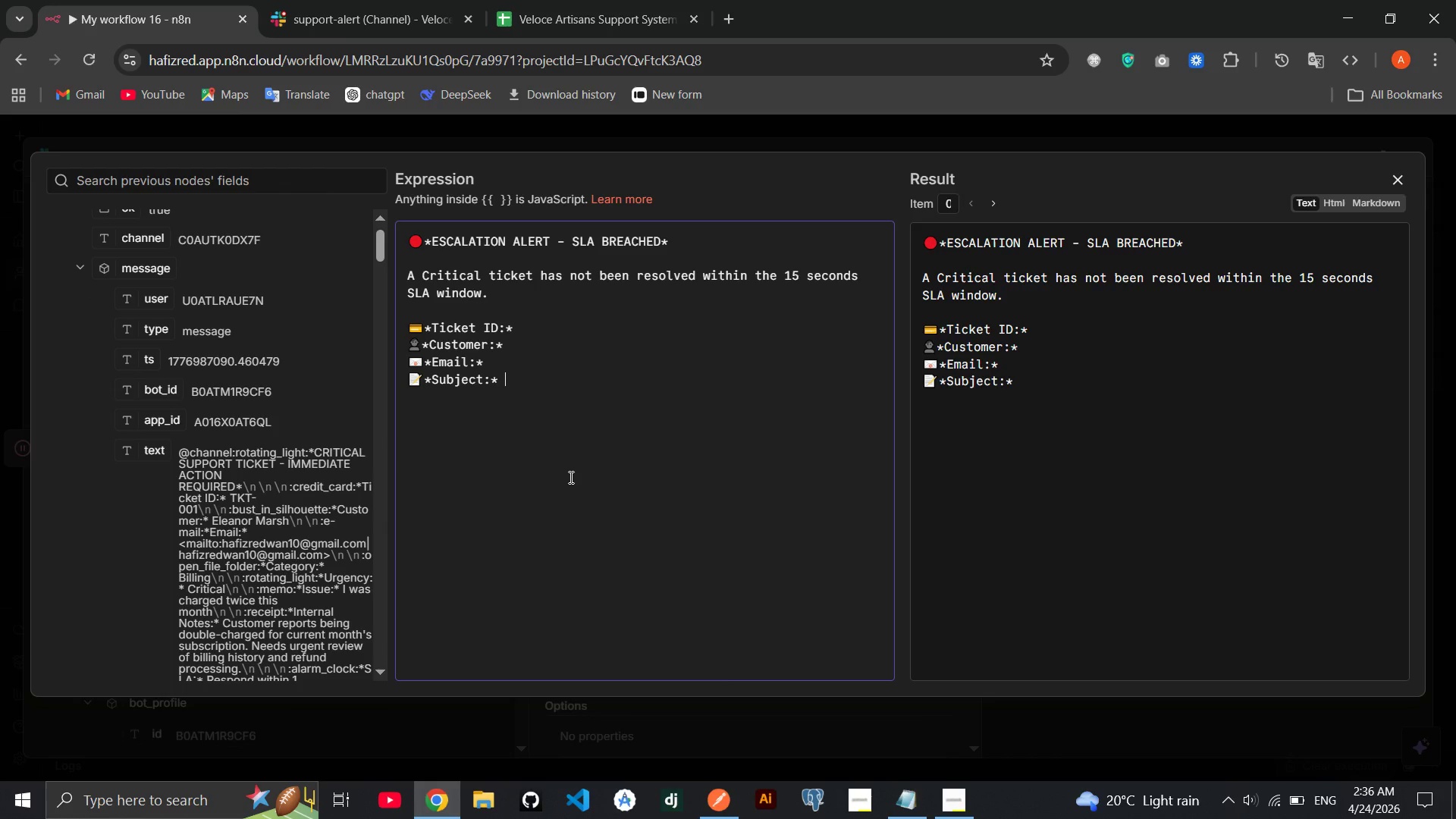 
key(Enter)
 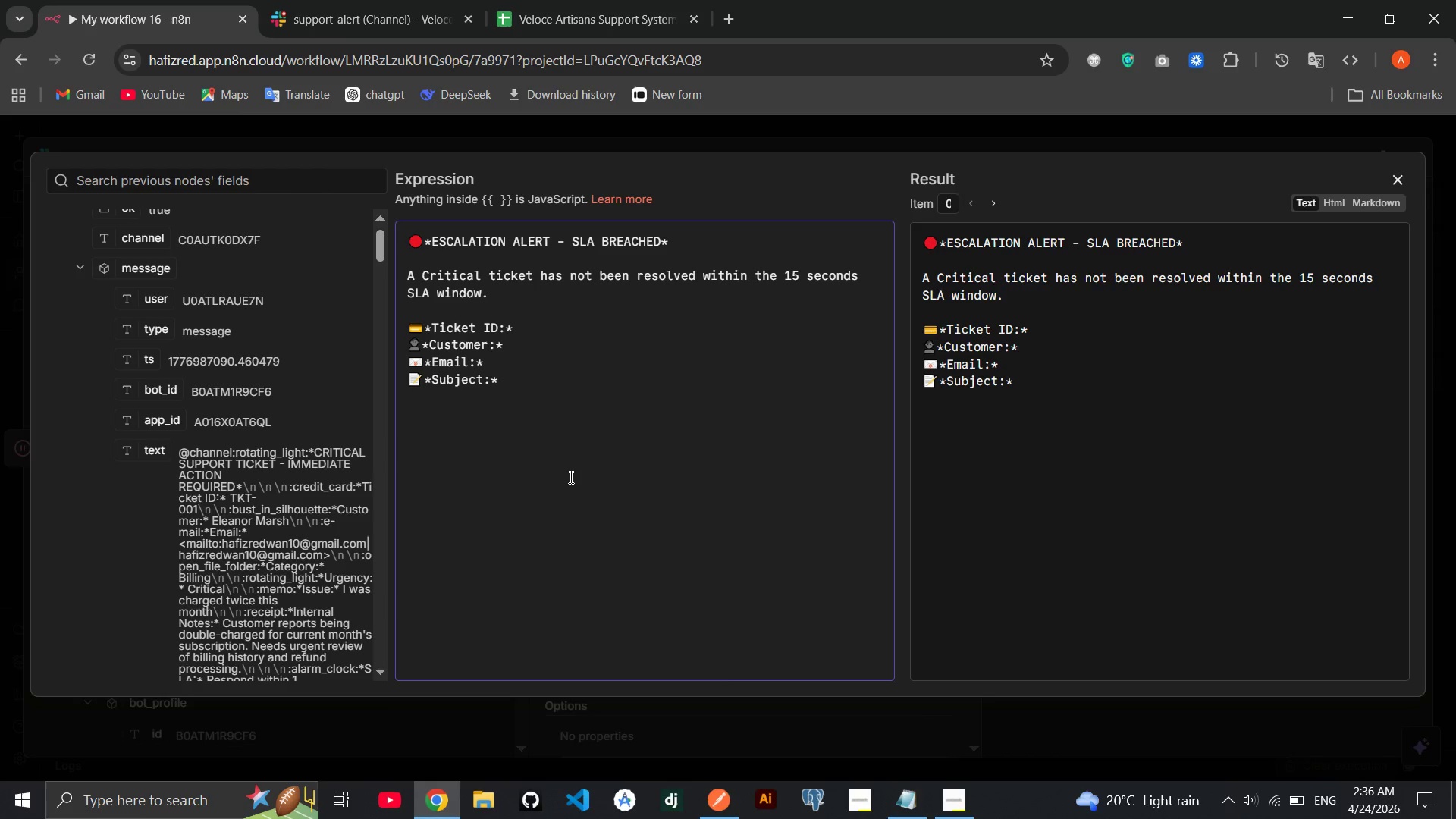 
key(Meta+MetaLeft)
 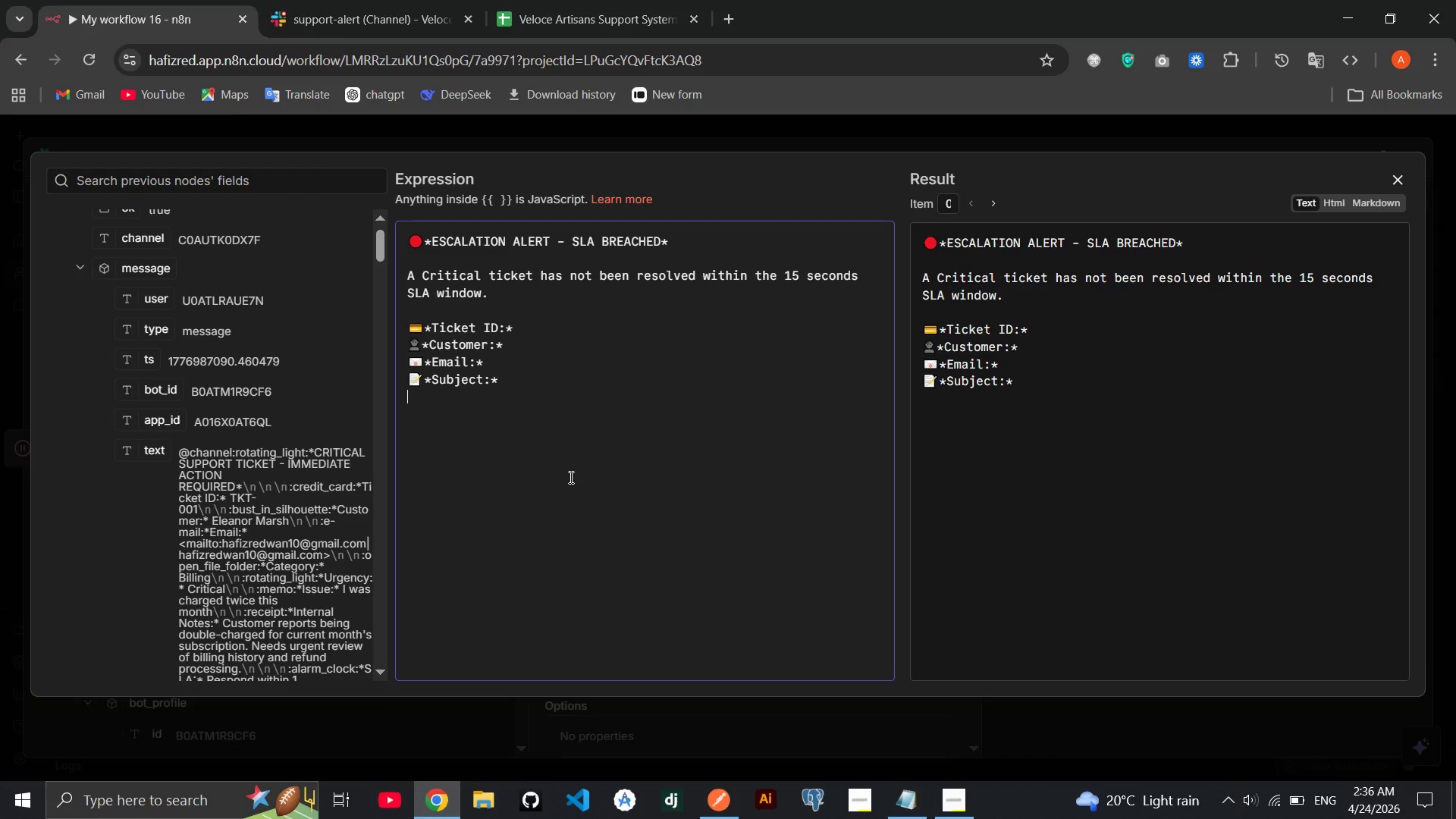 
key(Period)
 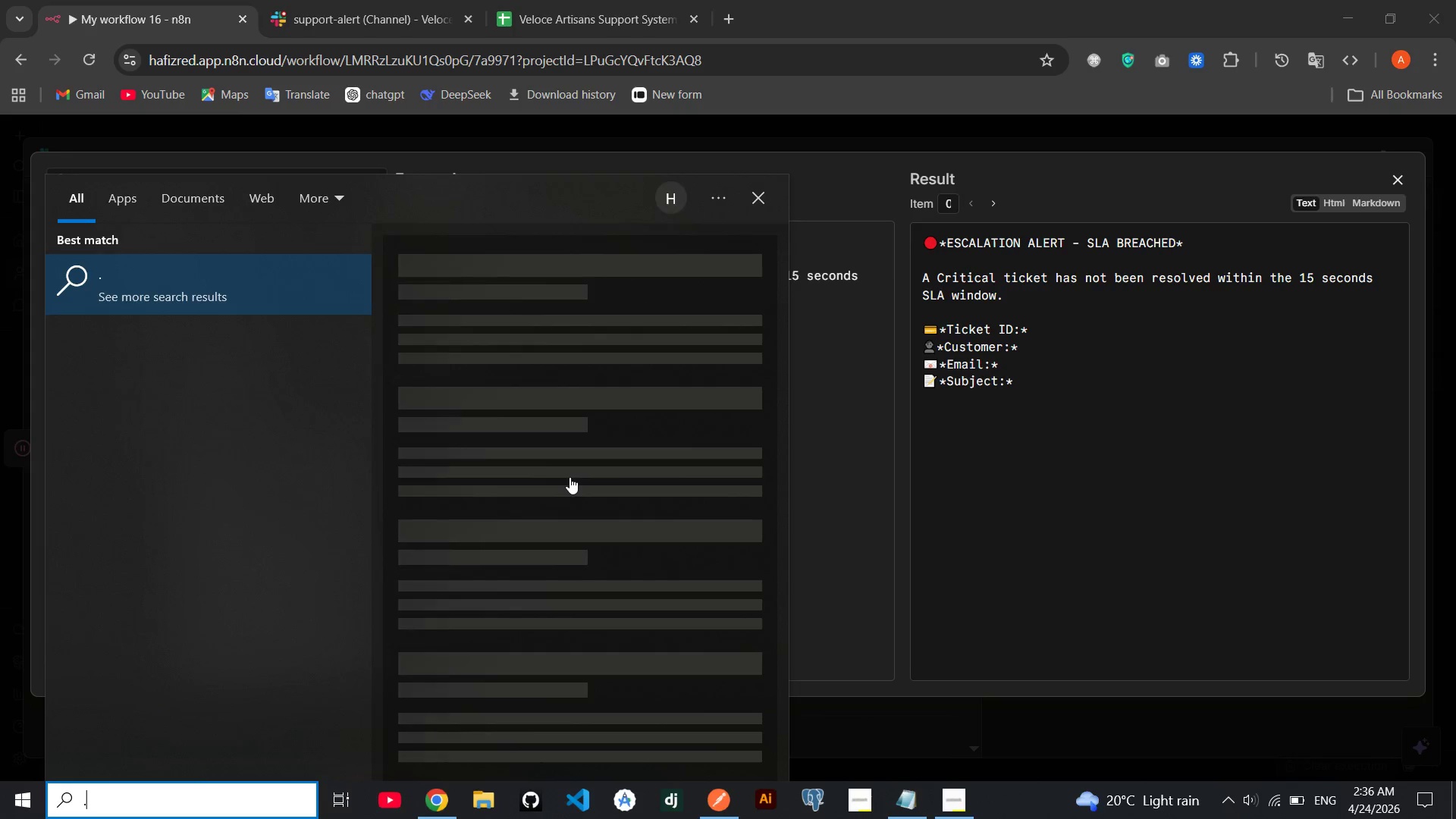 
key(Backspace)
 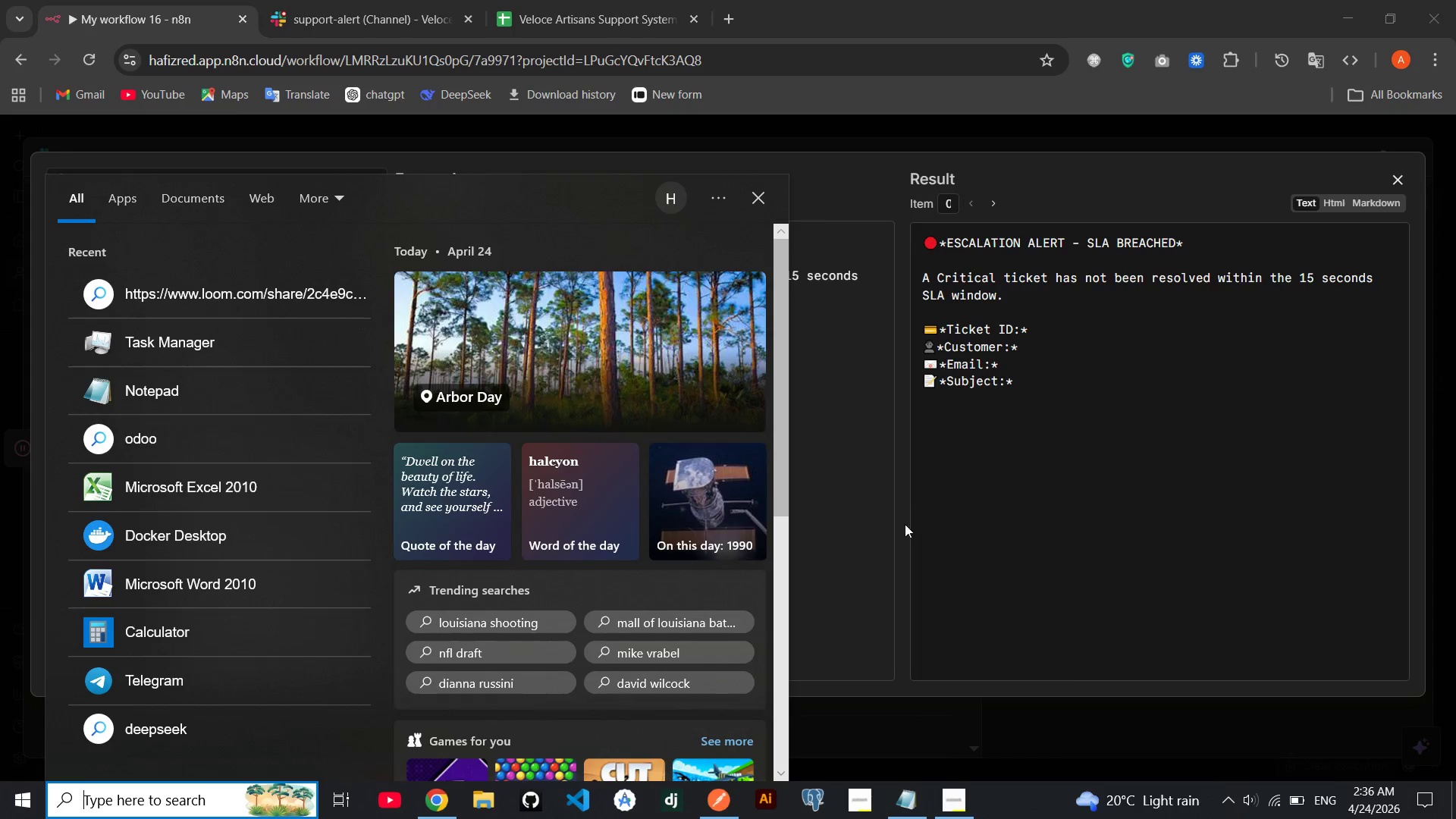 
left_click([847, 513])
 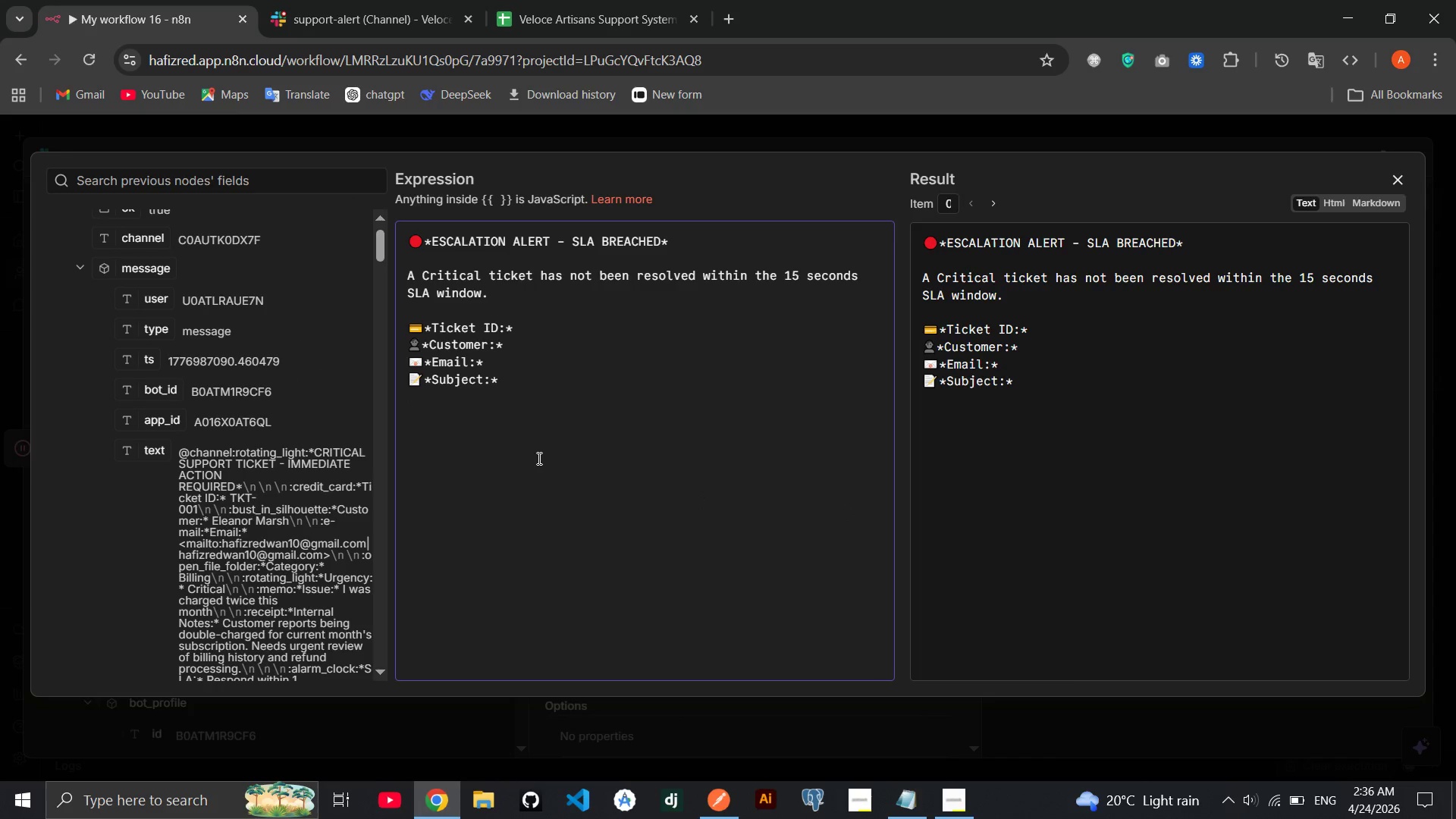 
key(Meta+Period)
 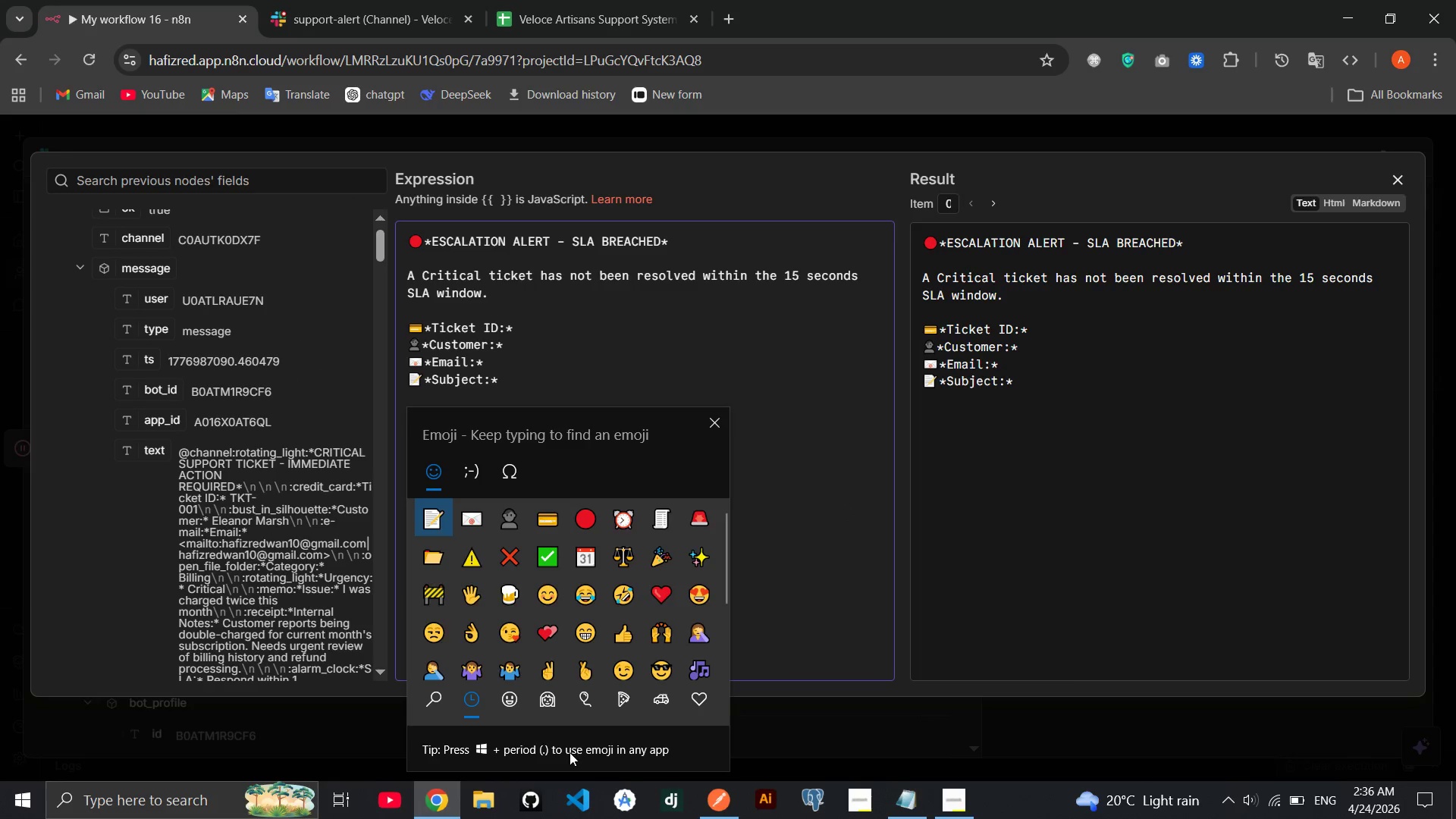 
left_click([584, 711])
 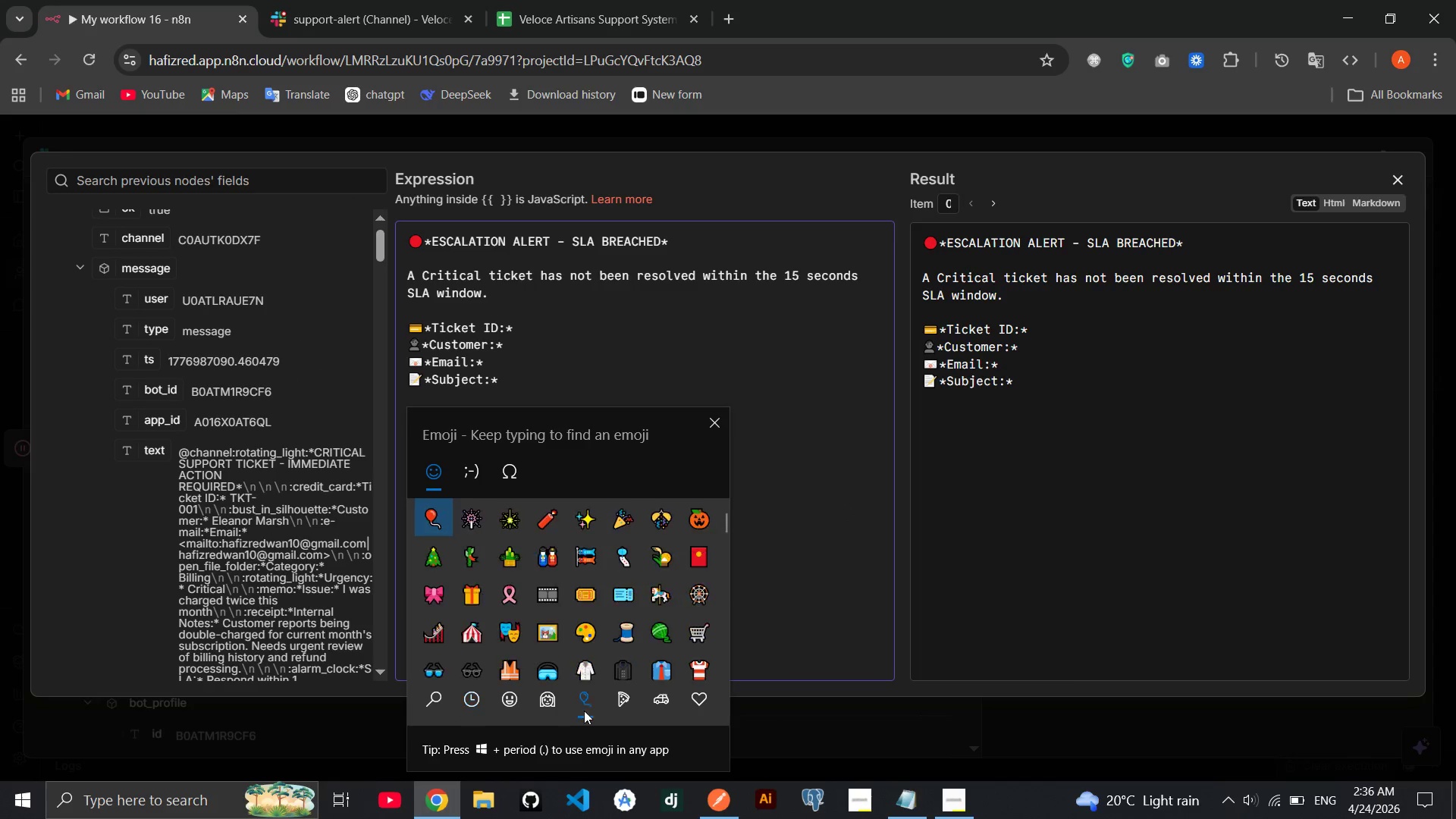 
mouse_move([559, 626])
 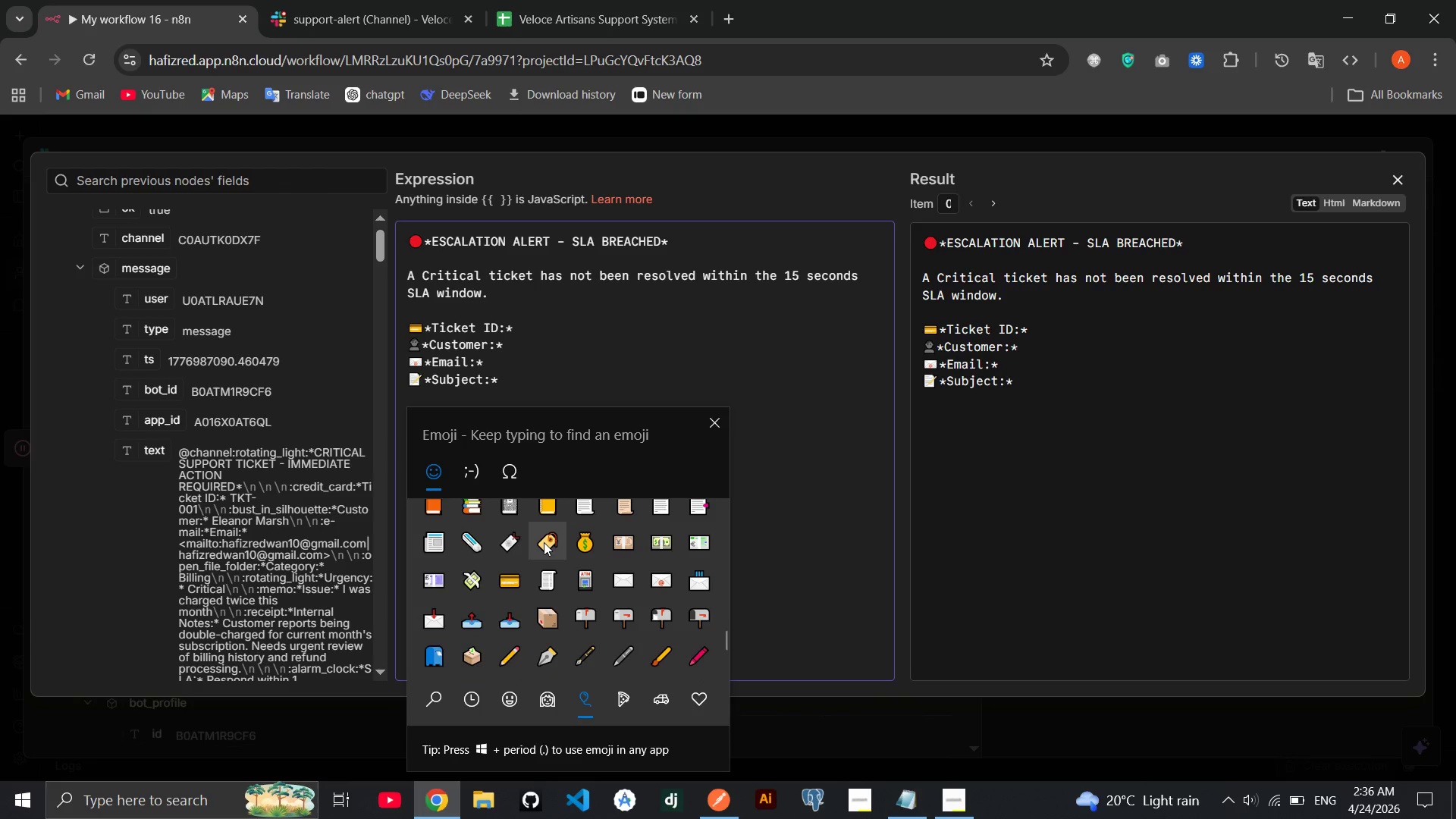 
left_click([544, 542])
 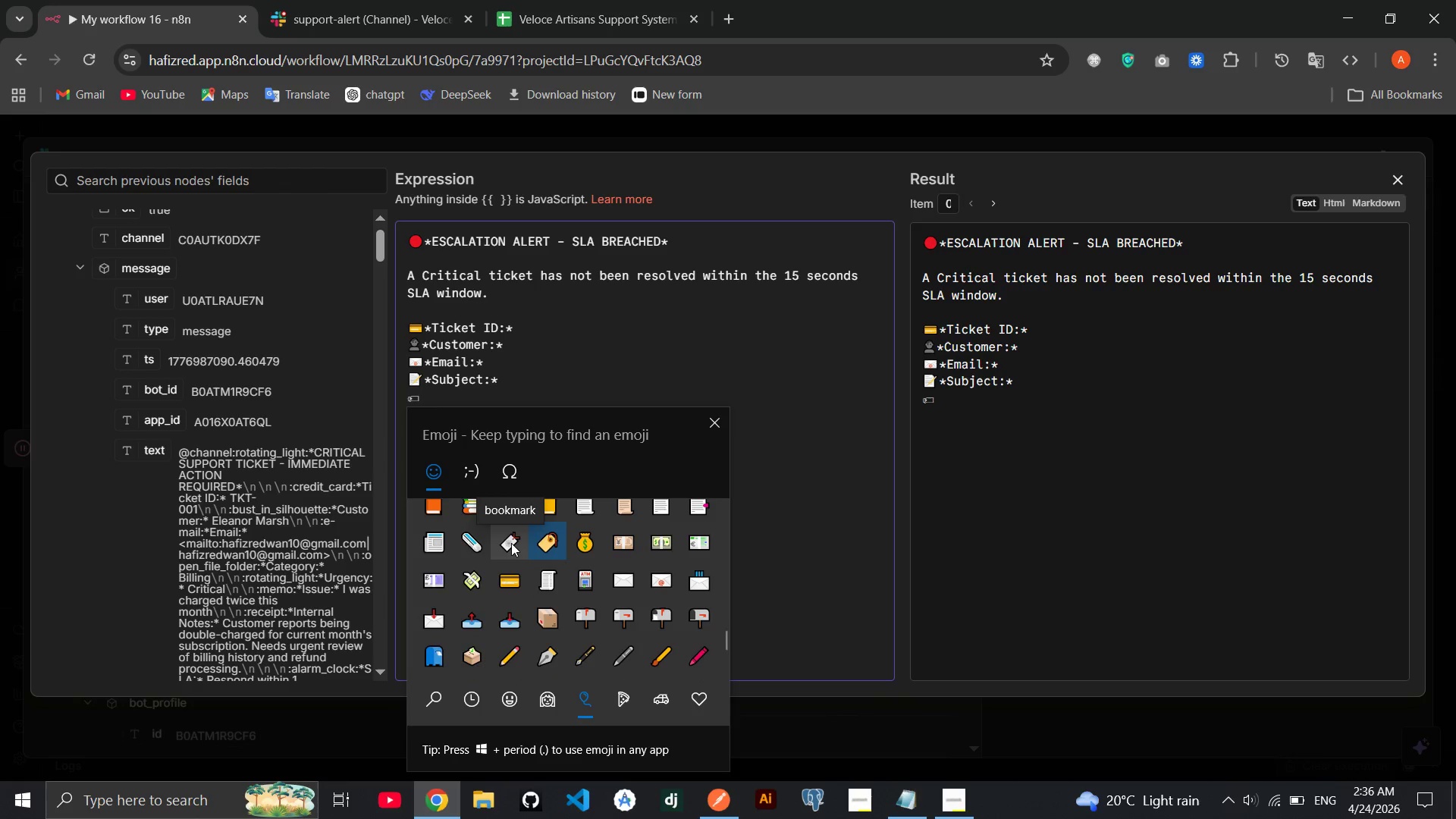 
left_click([513, 546])
 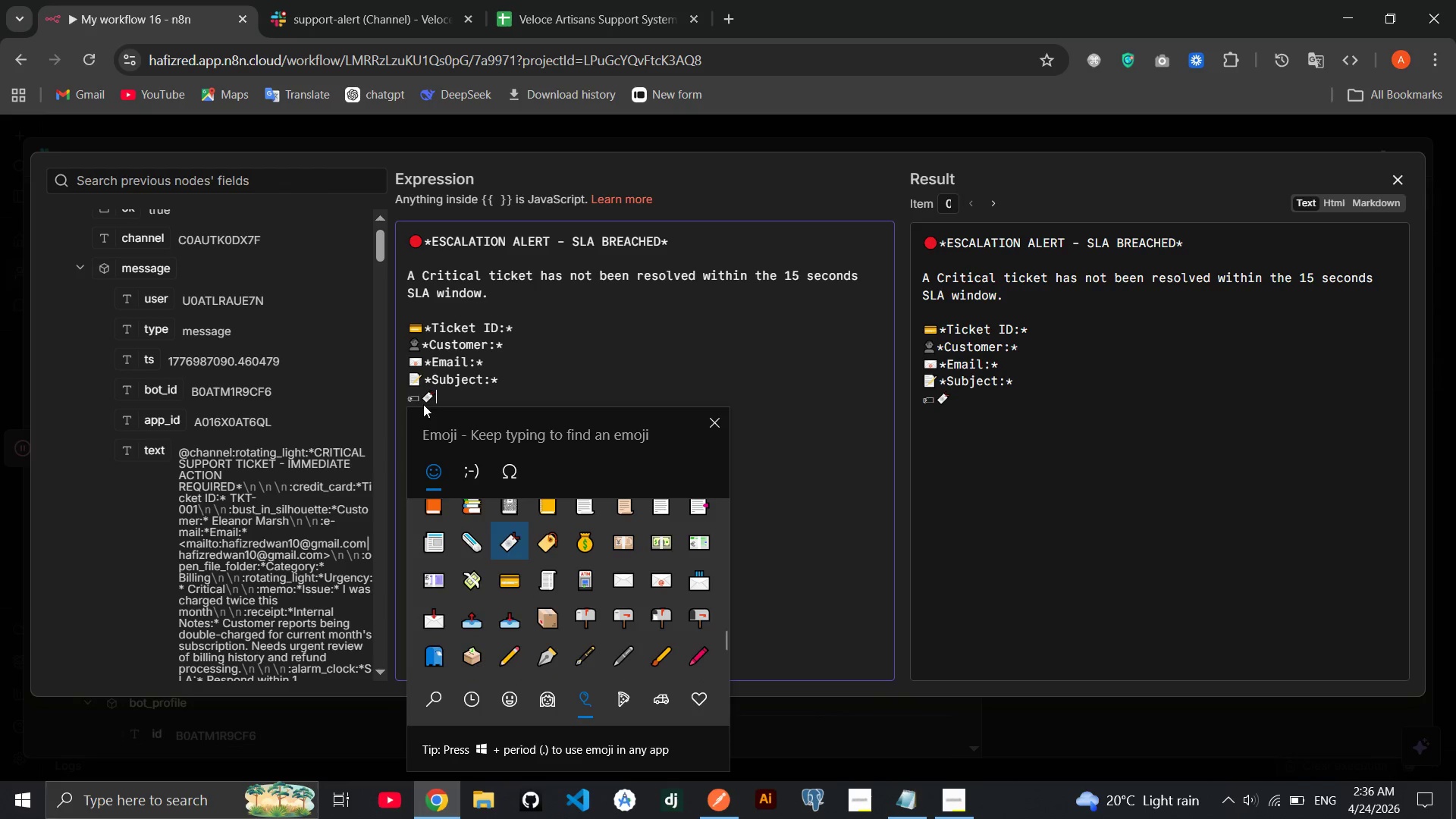 
left_click([422, 396])
 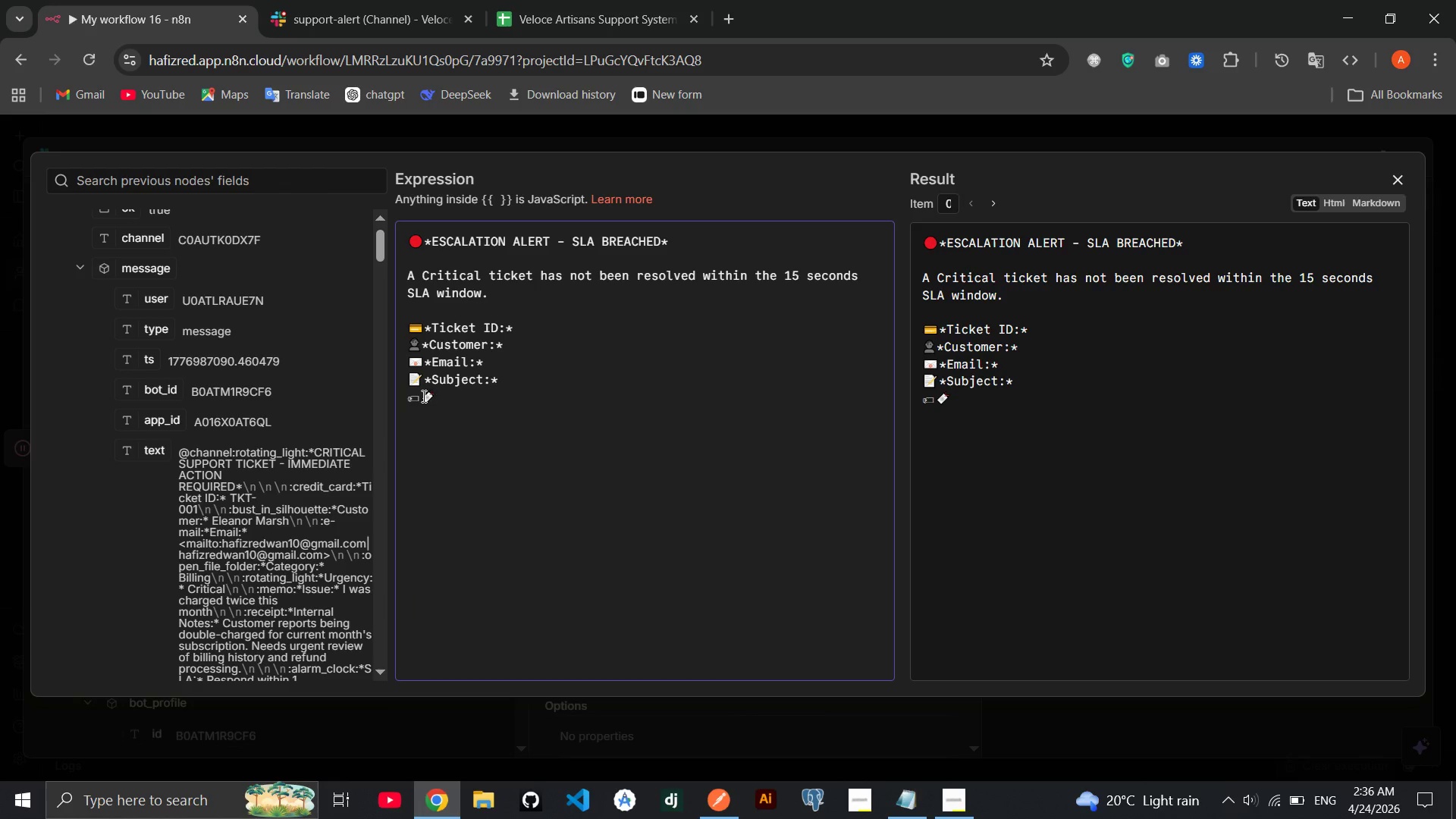 
left_click([422, 396])
 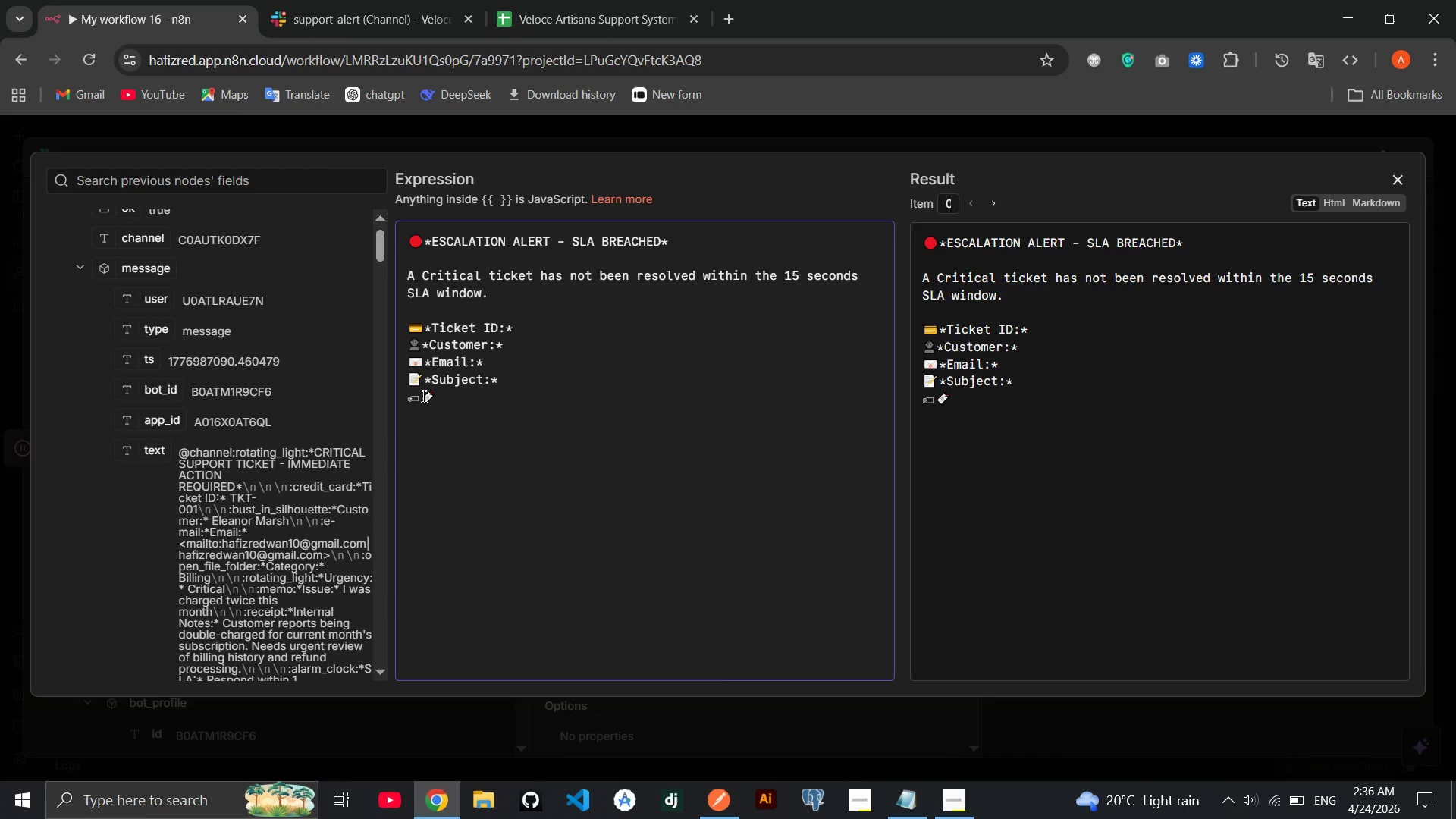 
key(Backspace)
 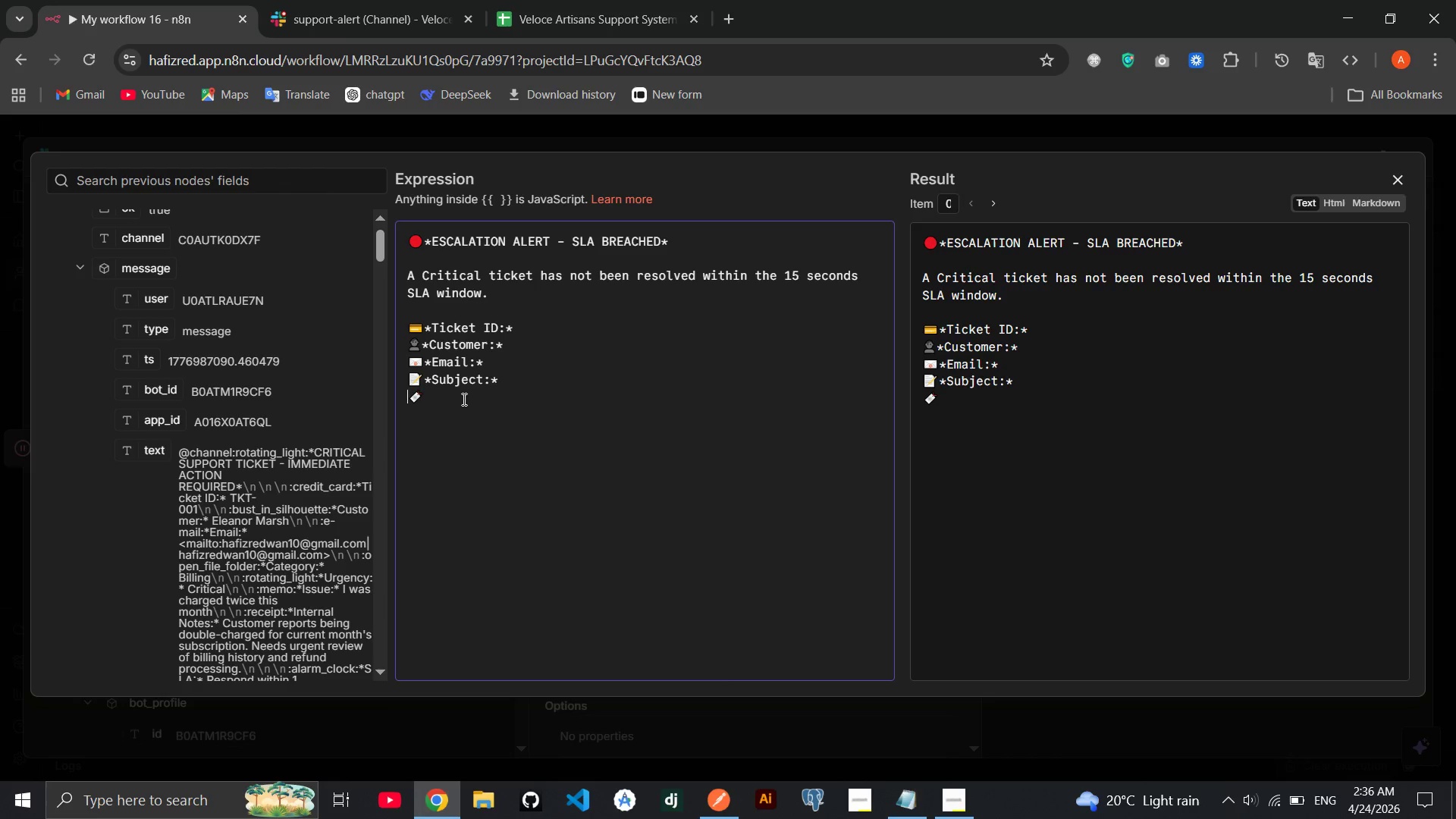 
left_click([463, 395])
 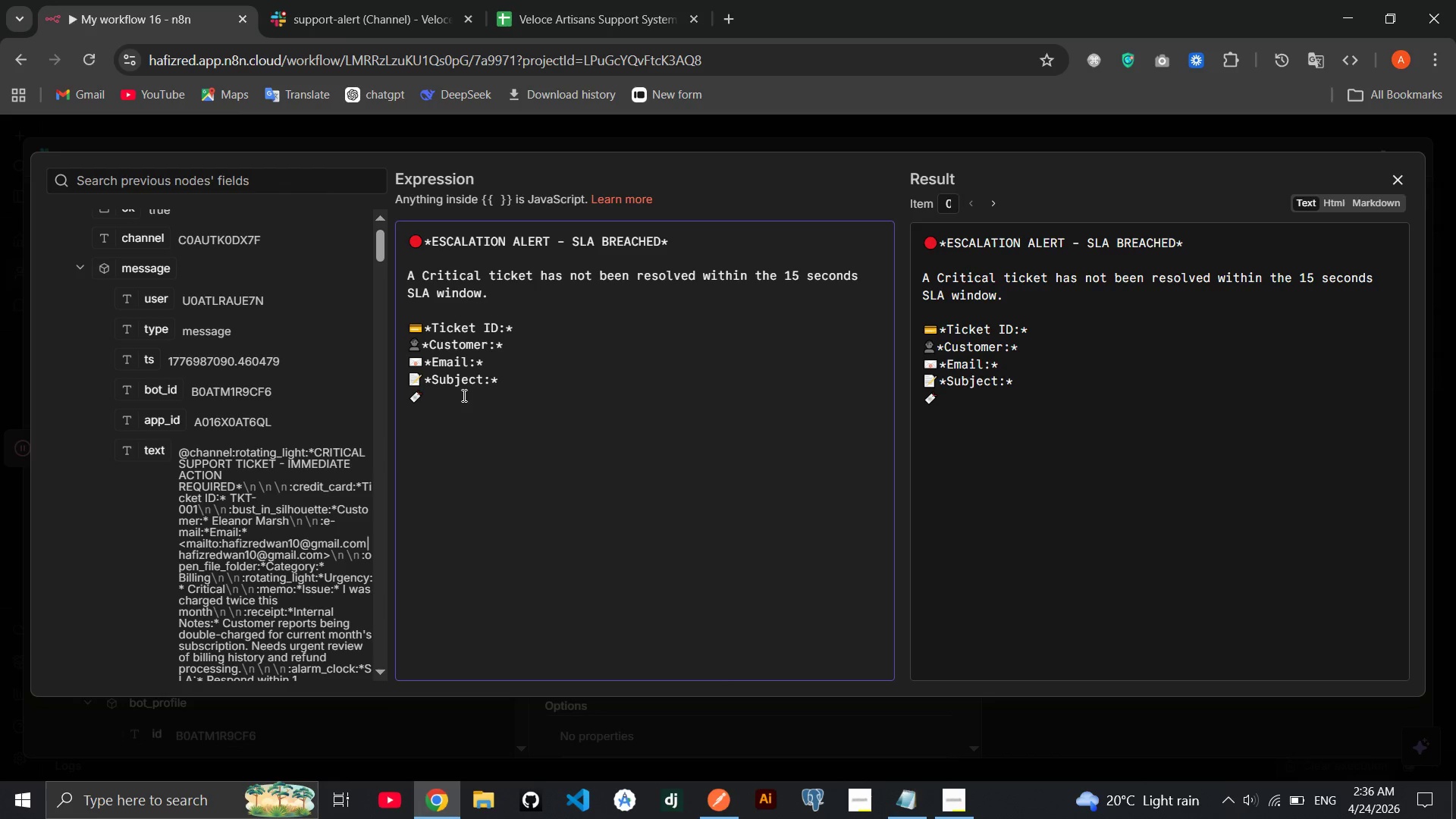 
type(**)
 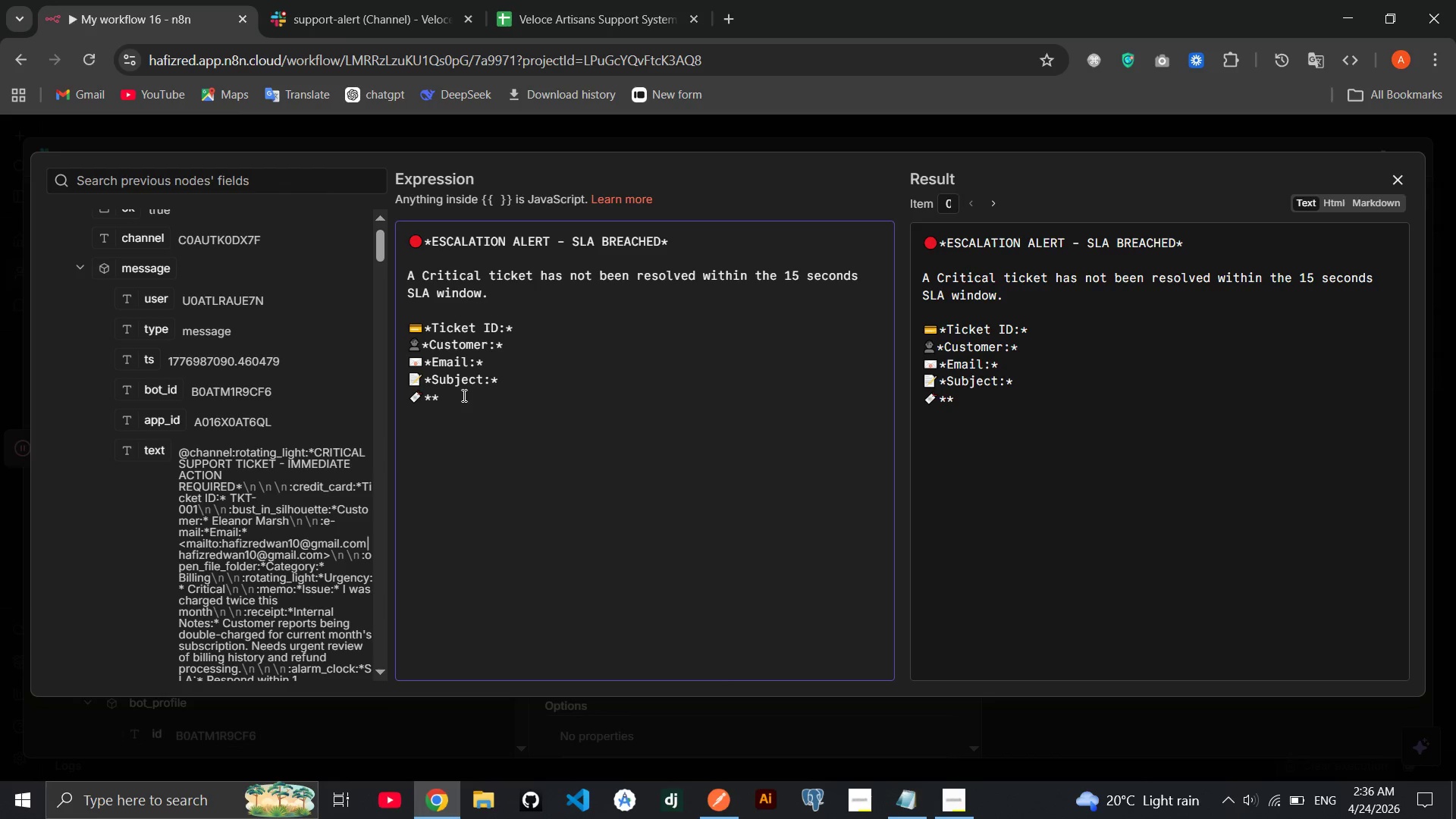 
key(ArrowLeft)
 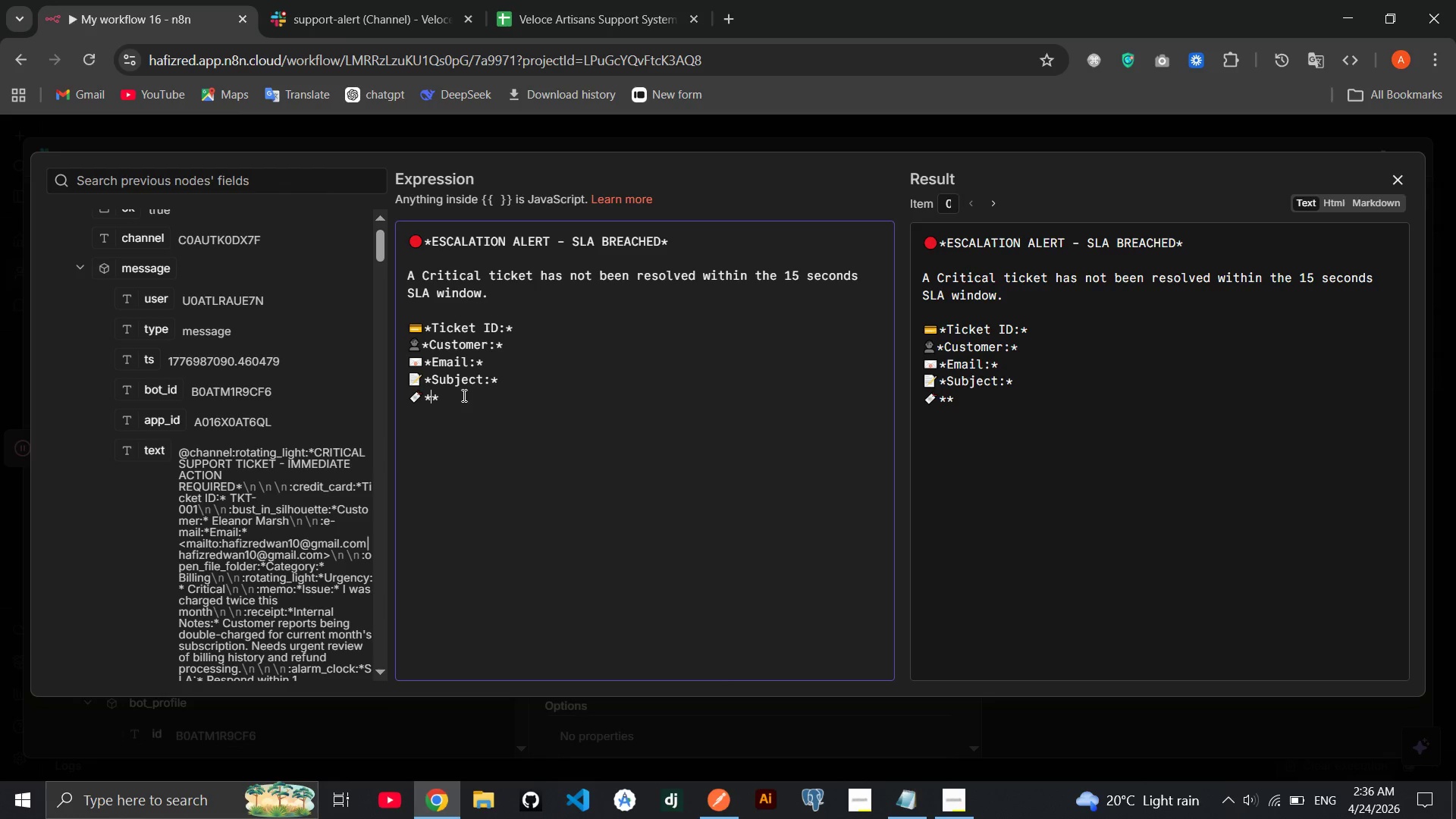 
type(Category:)
 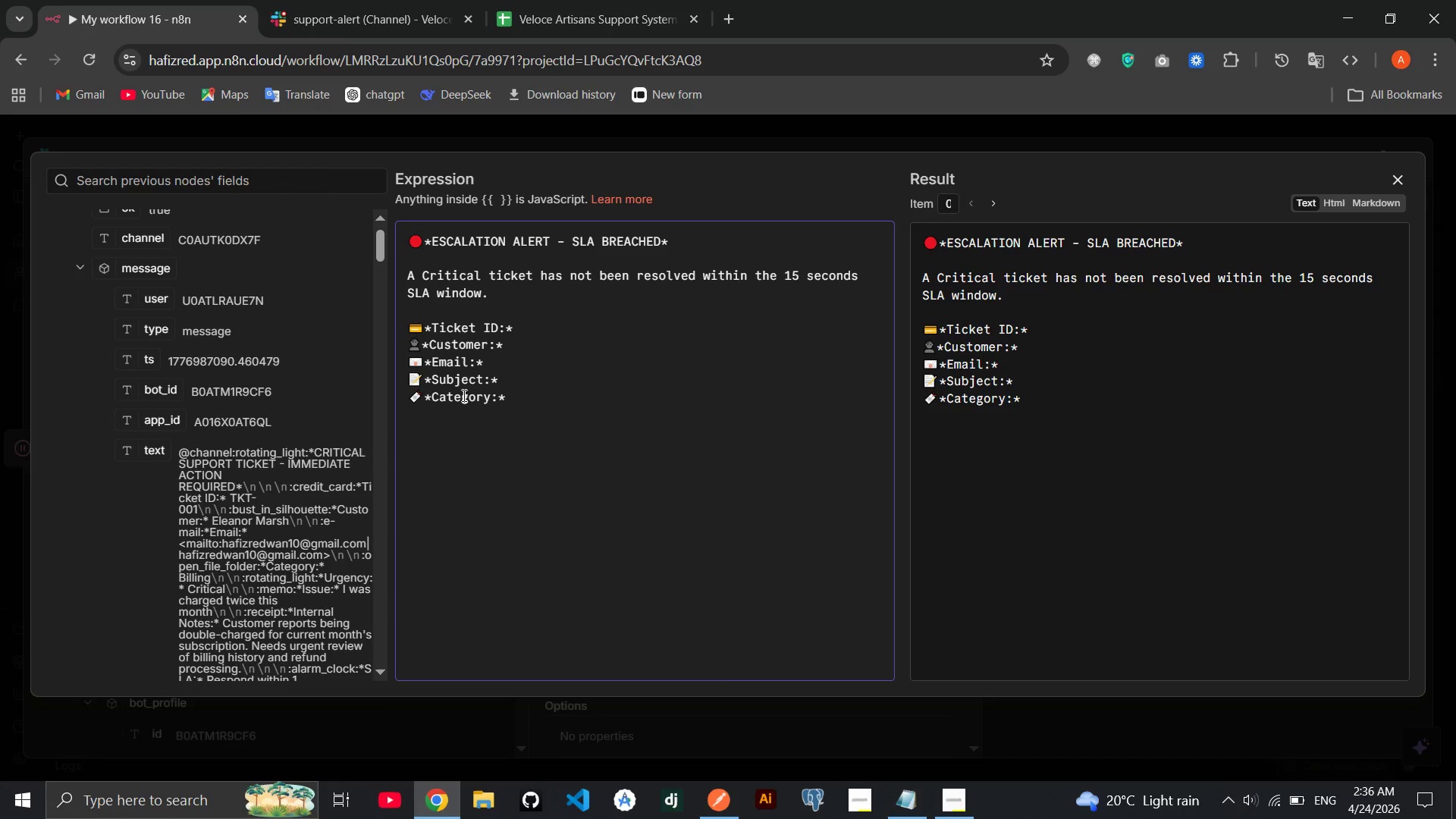 
key(ArrowRight)
 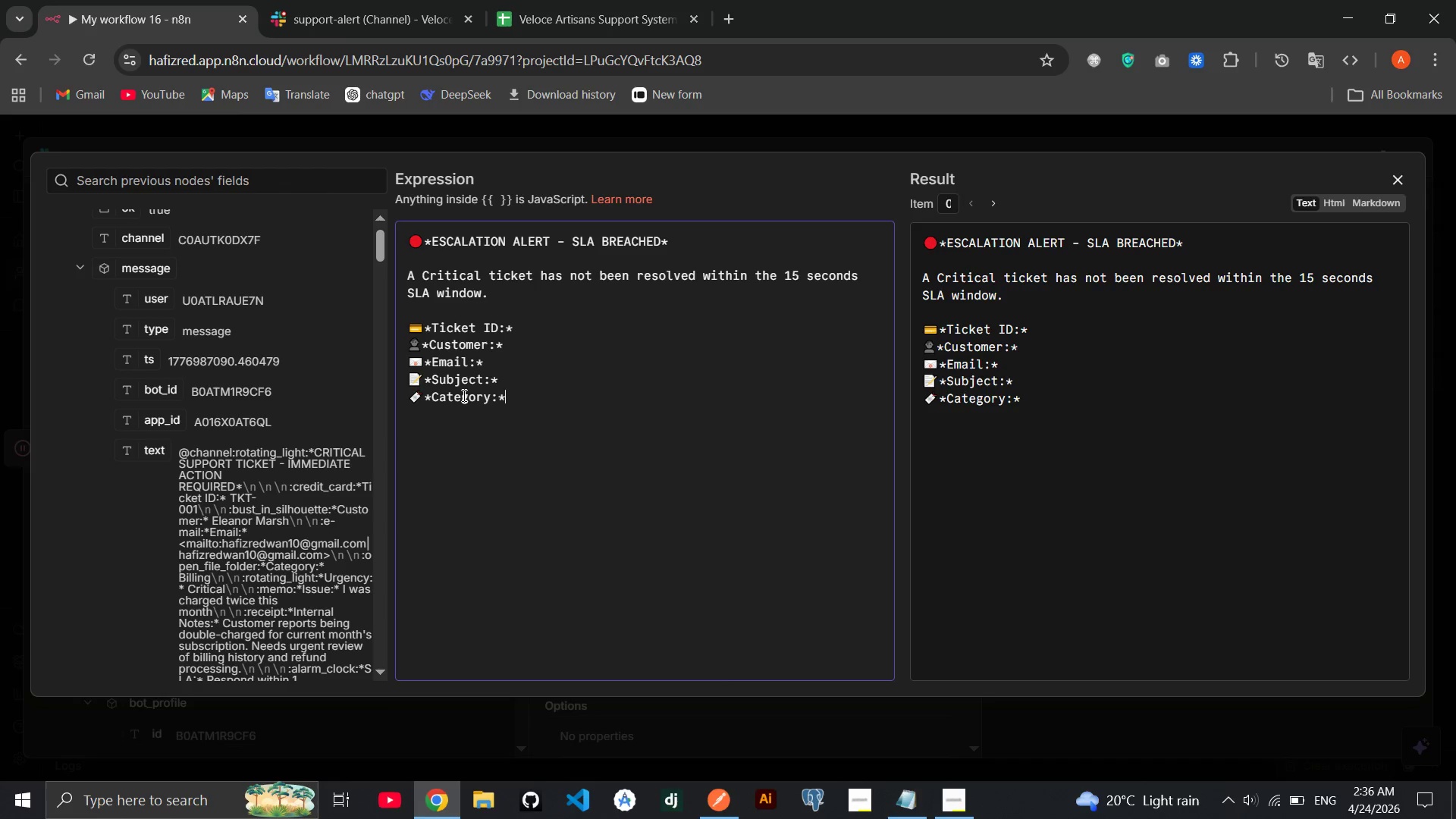 
key(Space)
 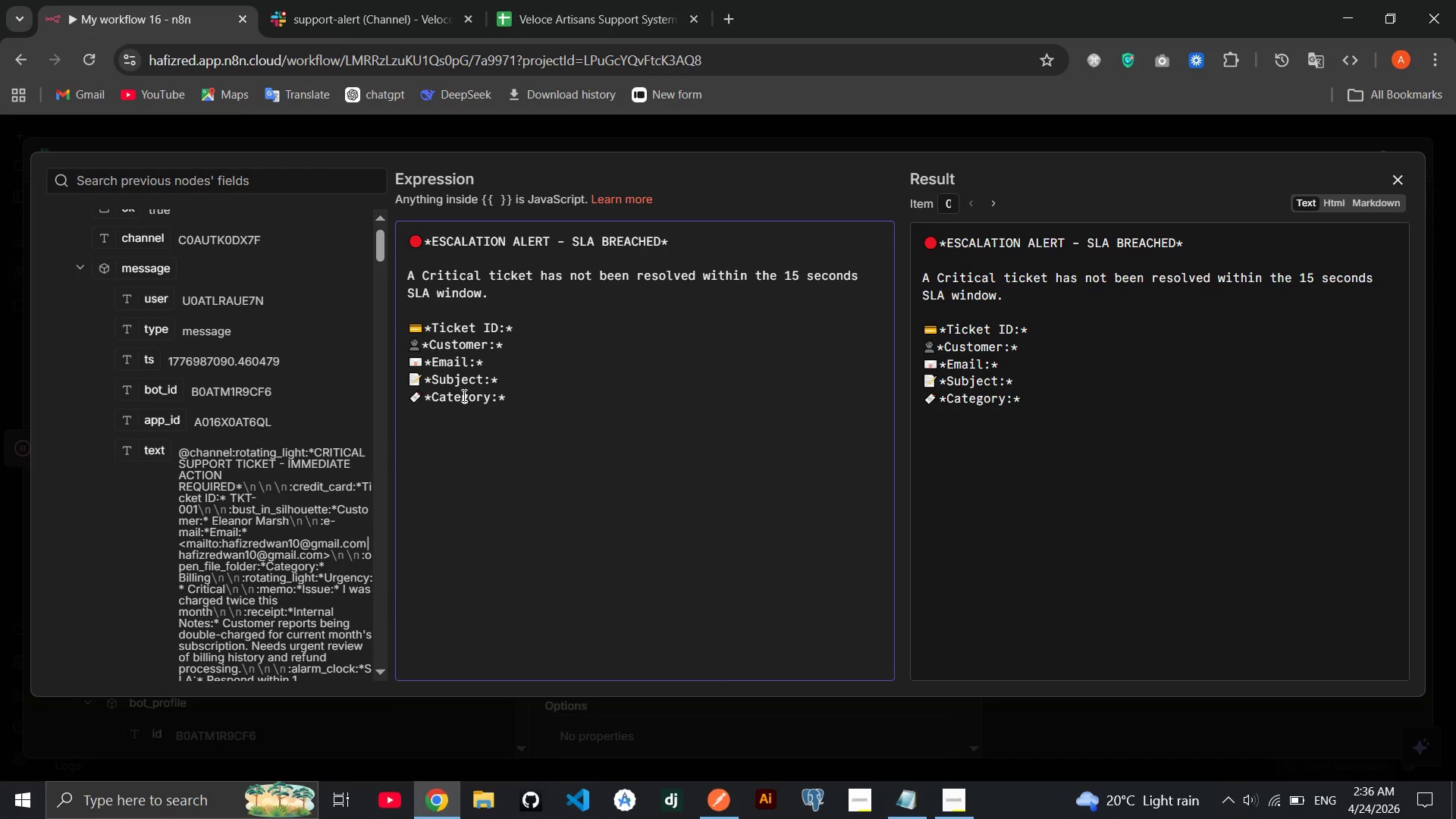 
key(Enter)
 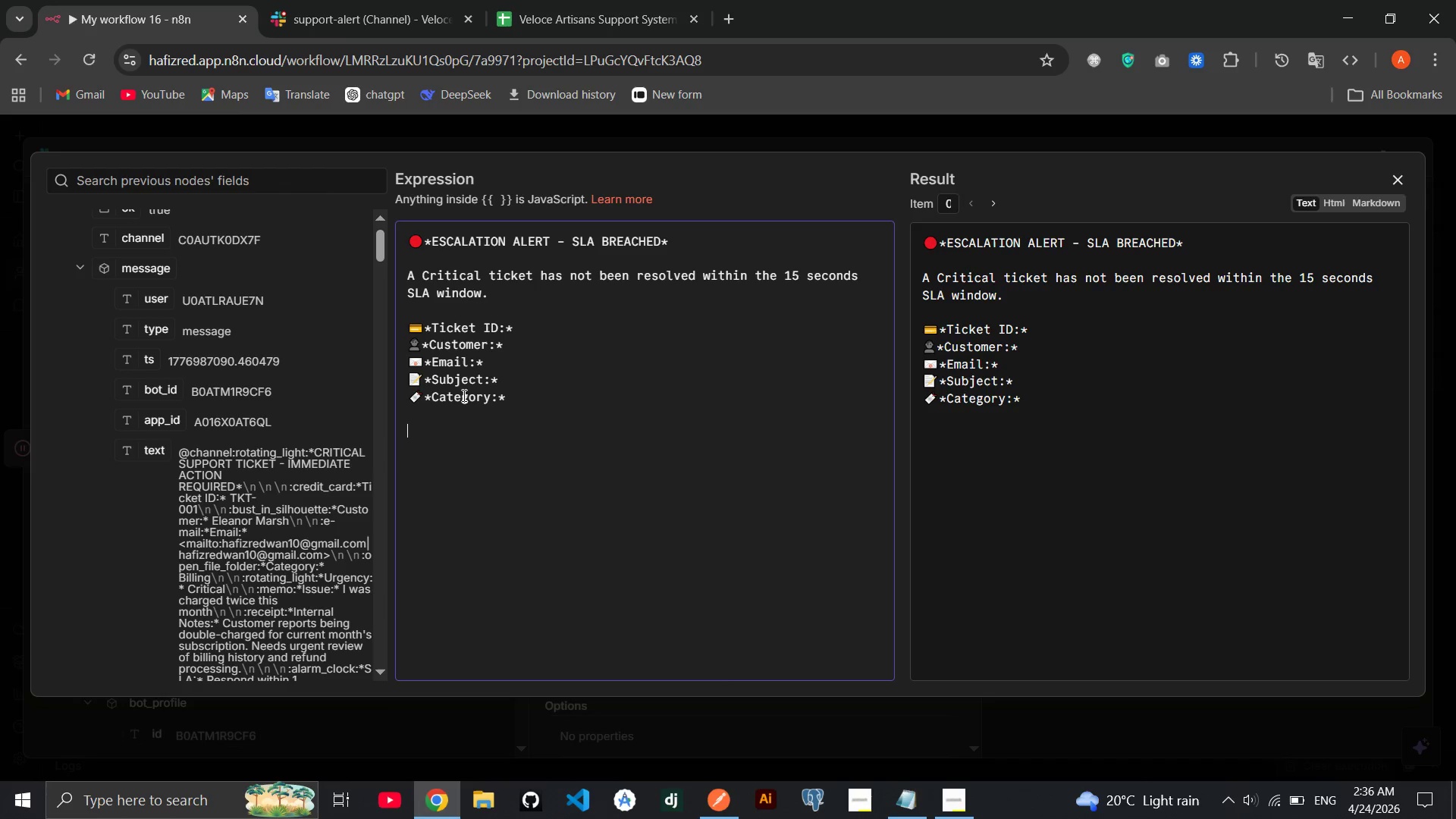 
key(Enter)
 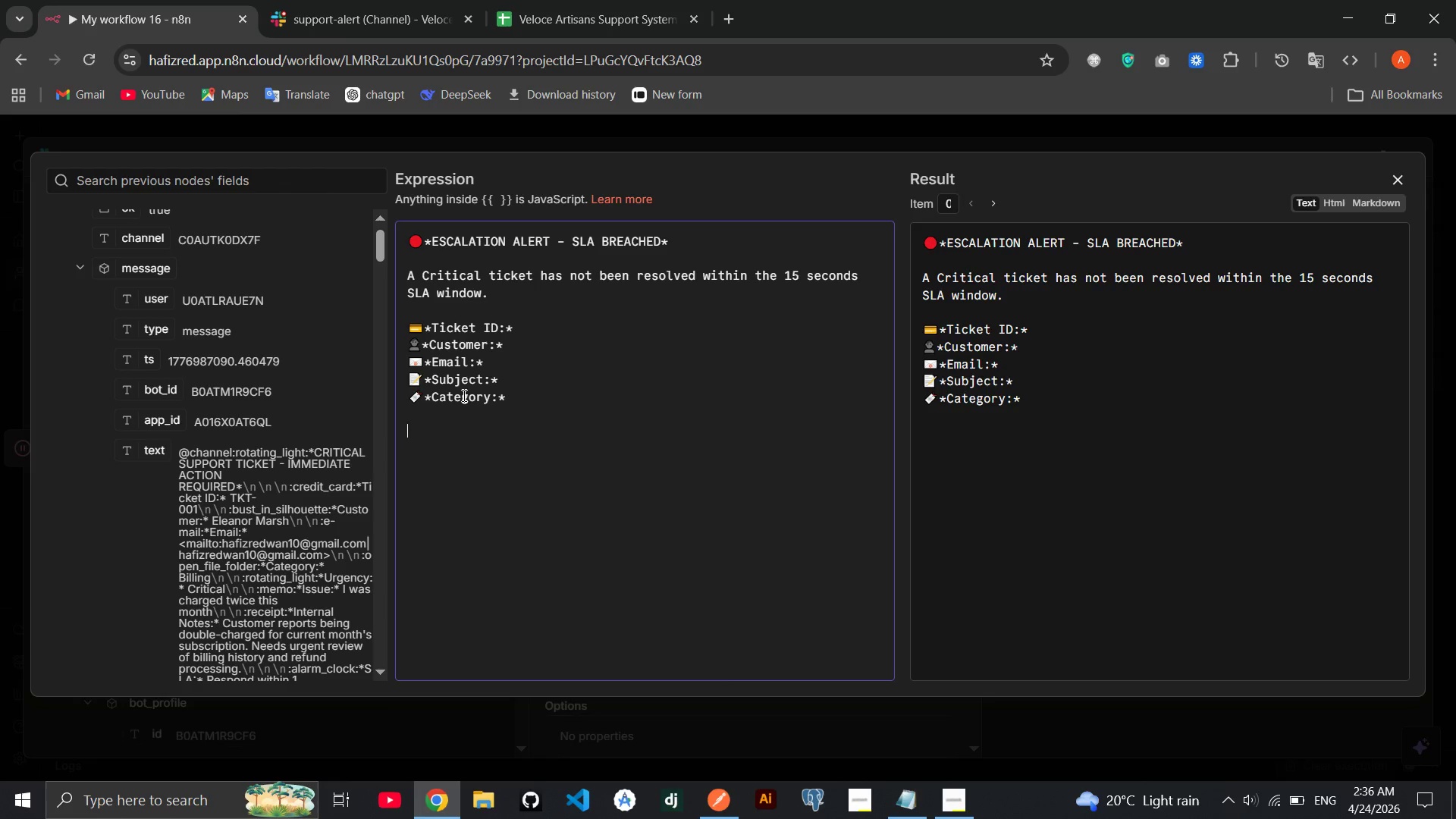 
key(Enter)
 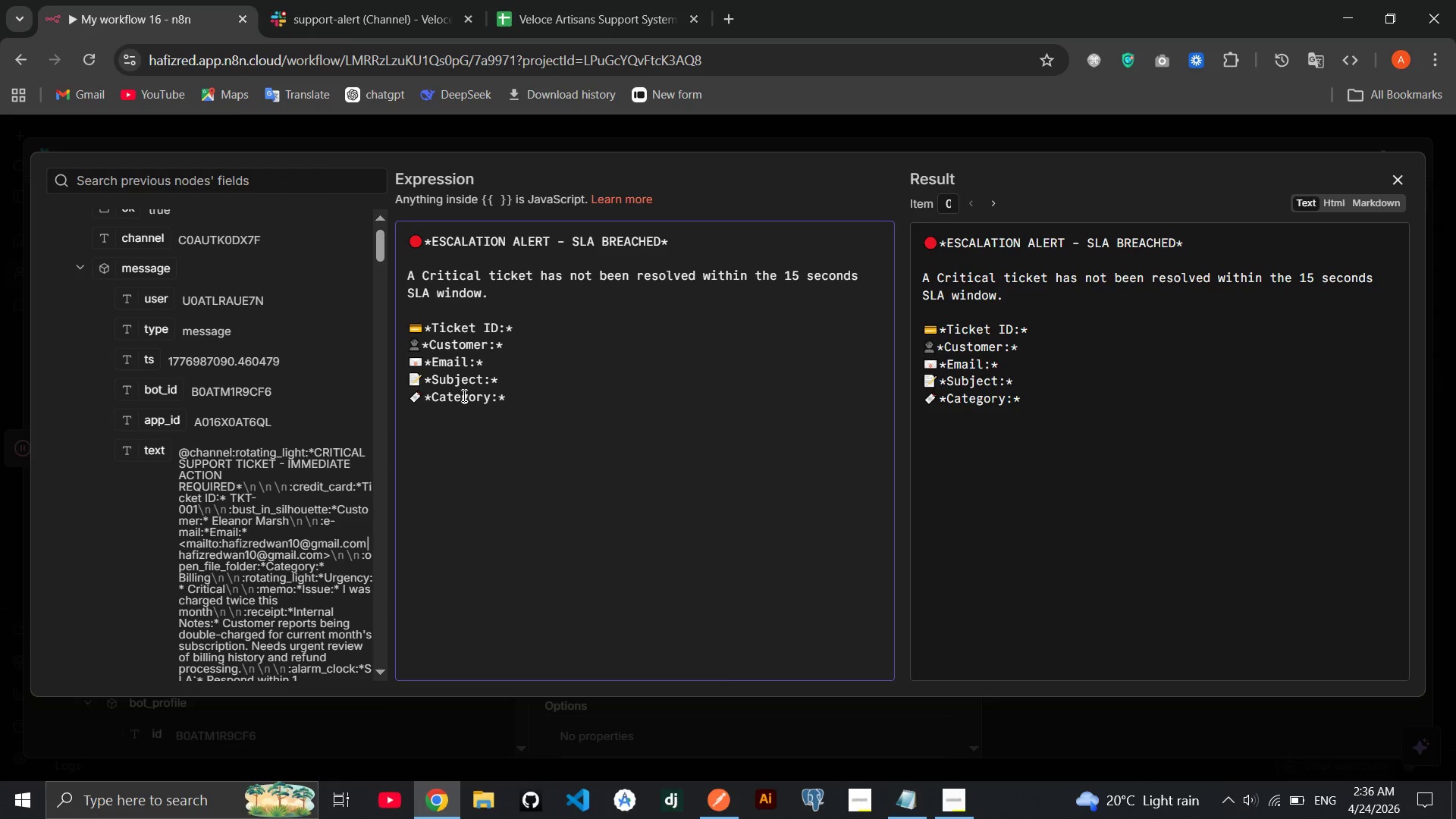 
type(**)
 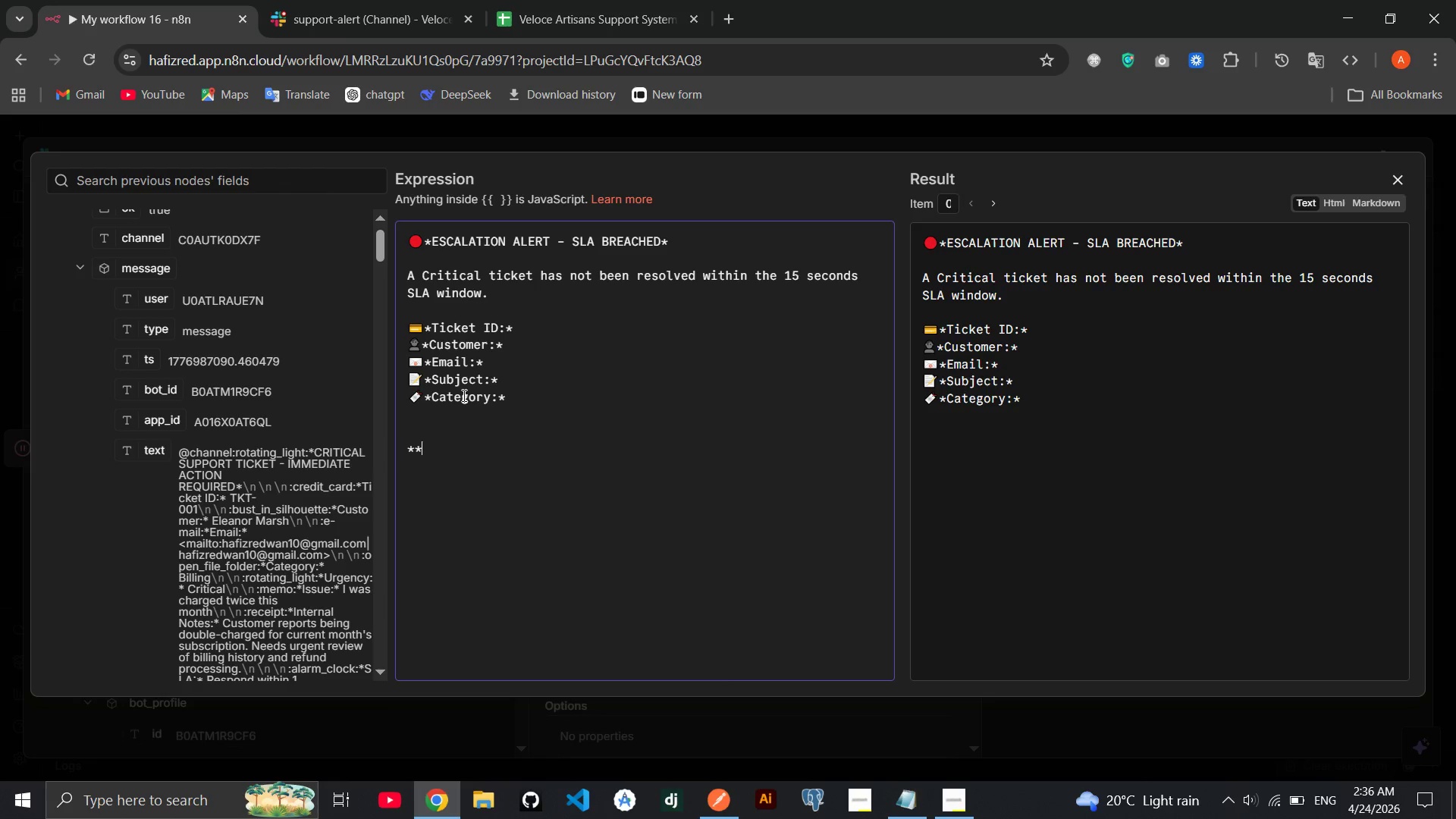 
key(ArrowLeft)
 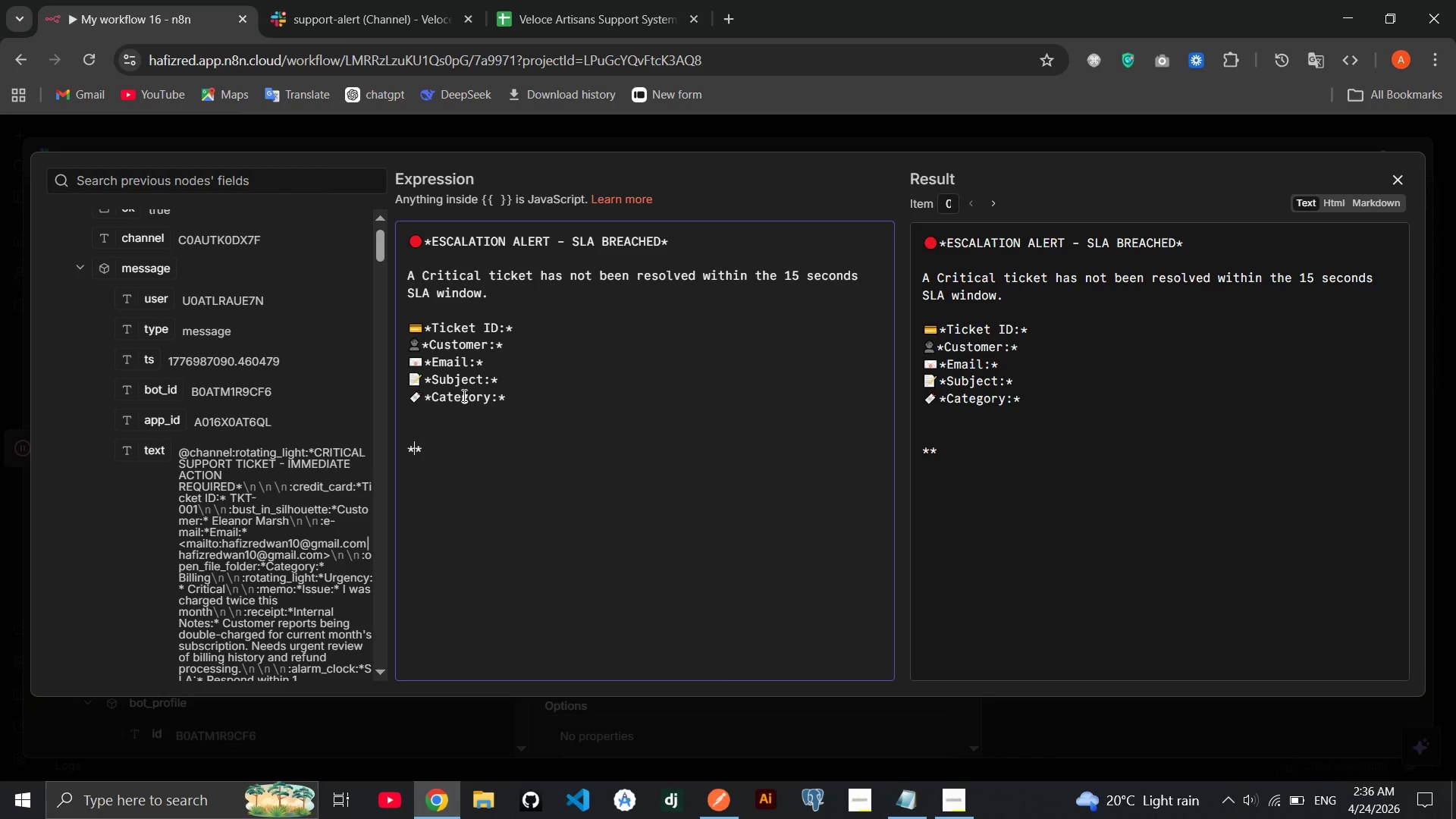 
type(Actin E)
key(Backspace)
type(Required:)
 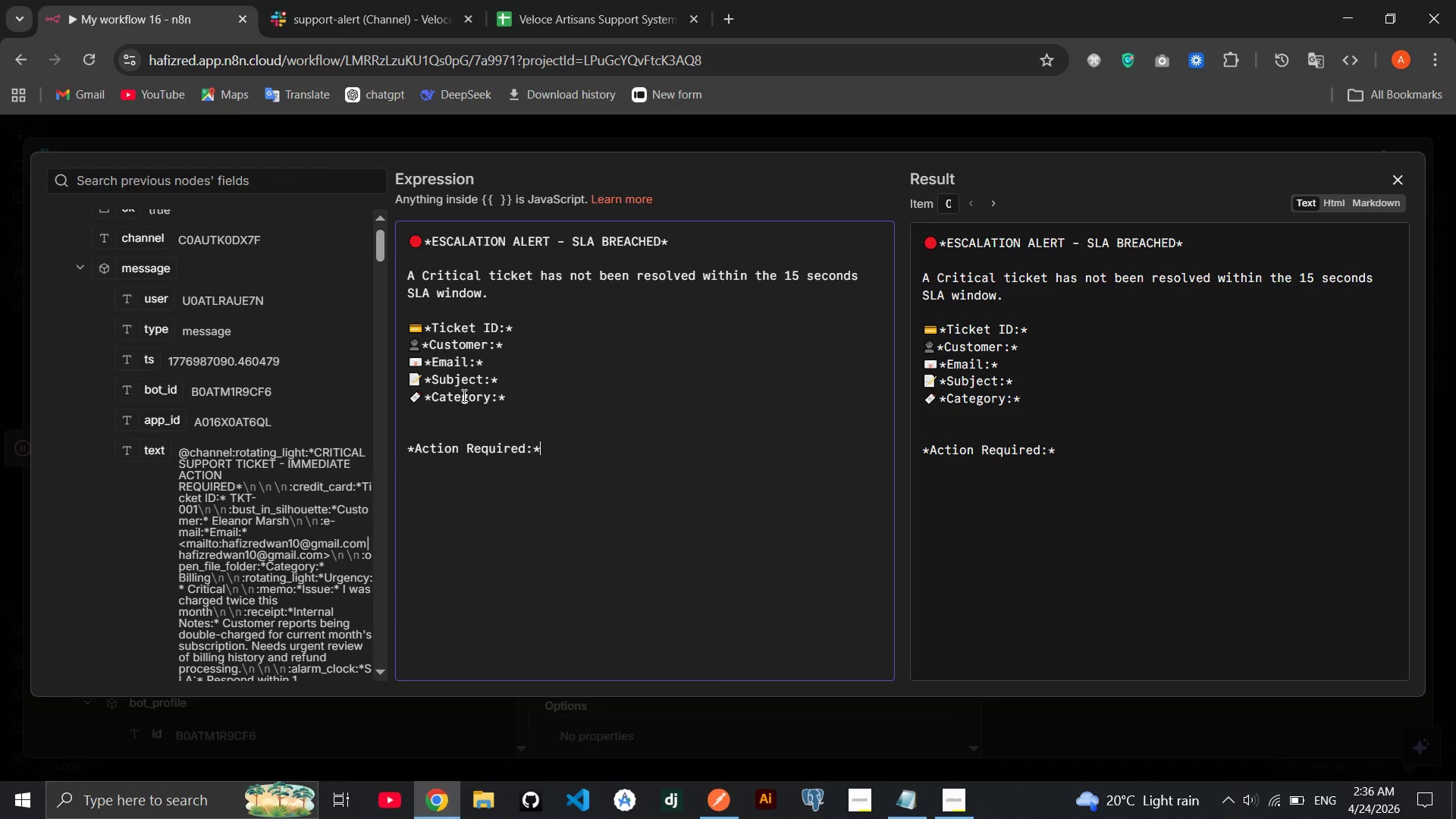 
hold_key(key=O, duration=0.34)
 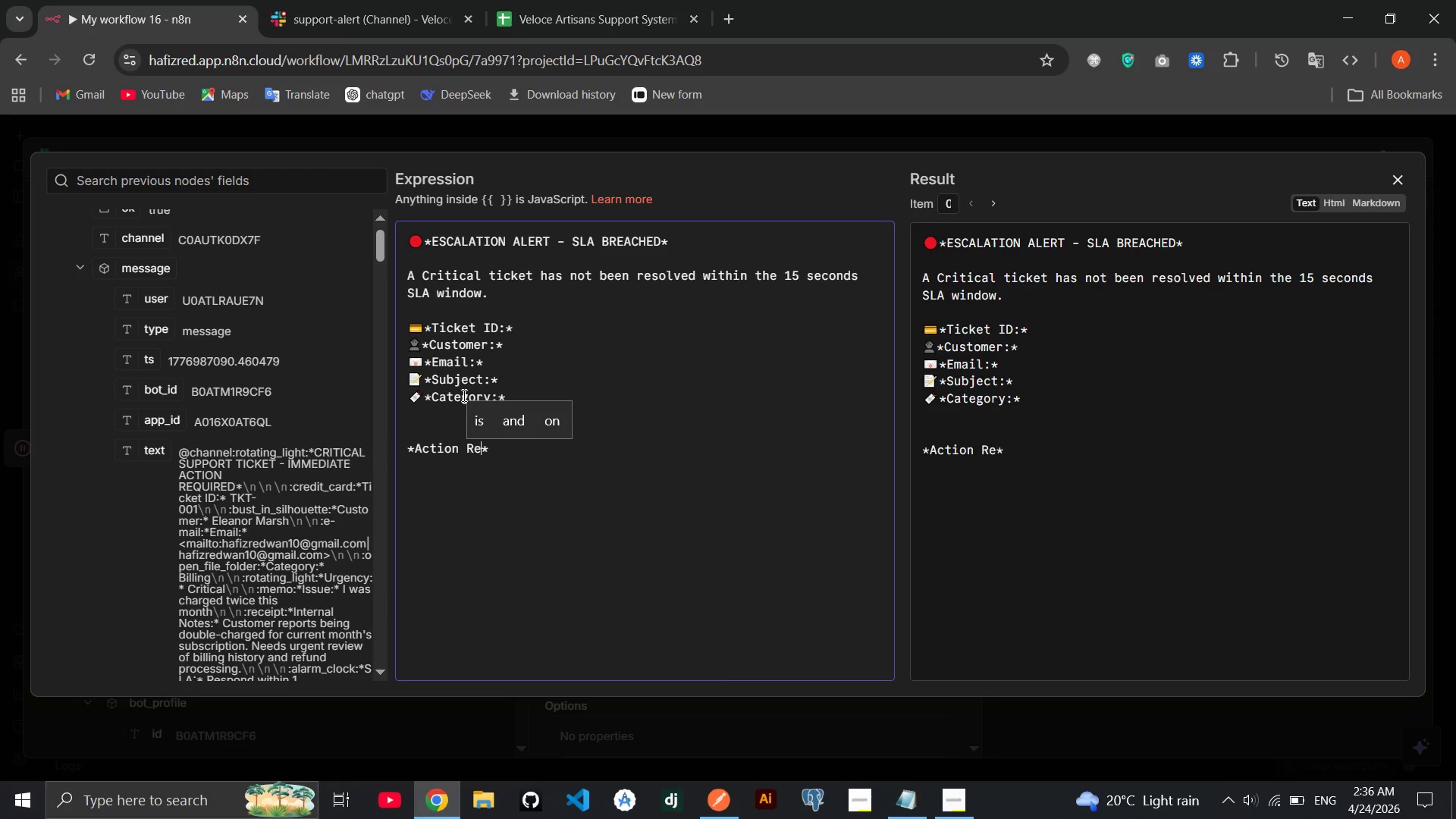 
key(ArrowRight)
 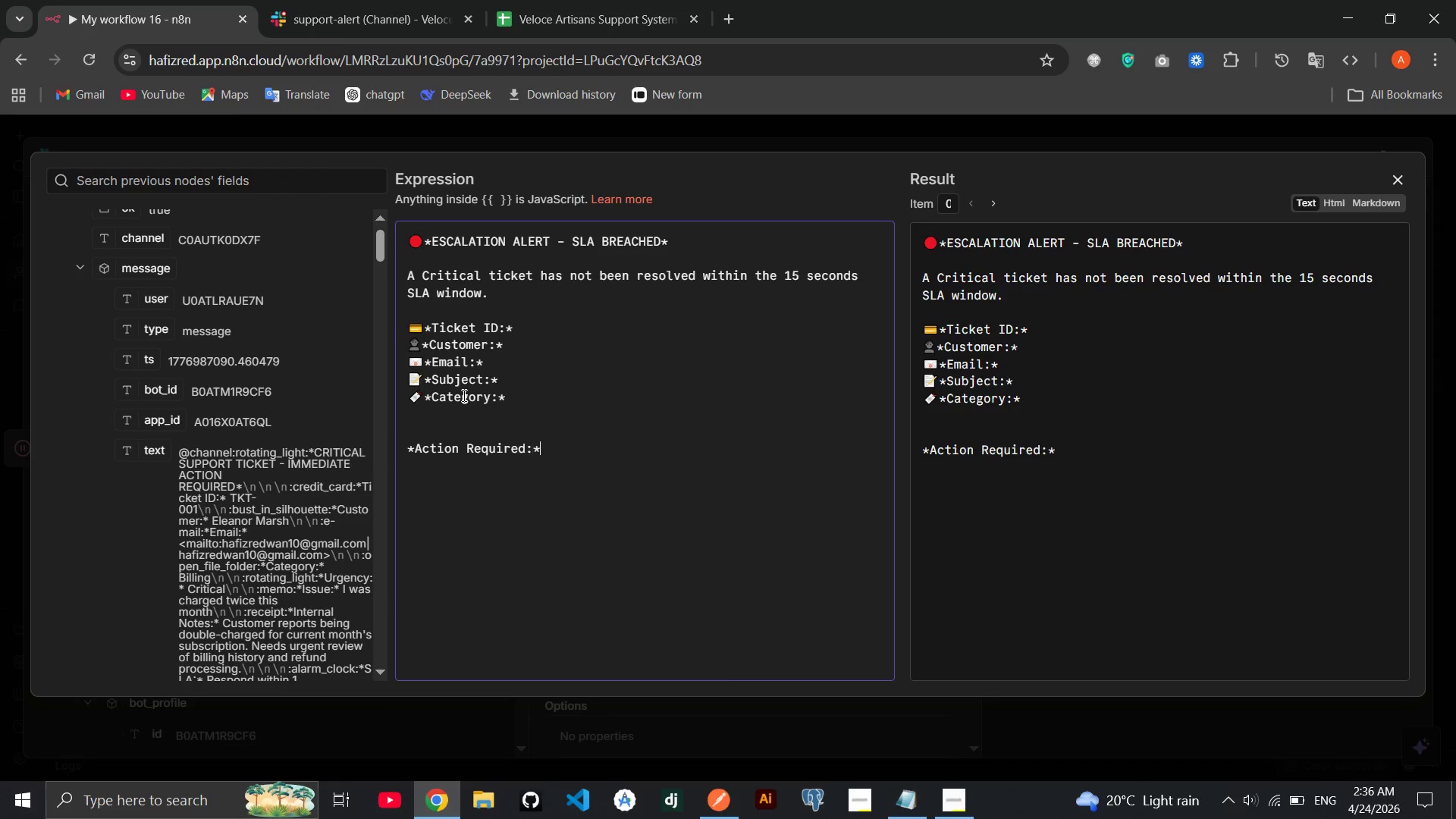 
type( Please review and take ownership of this tickt immediately.)
 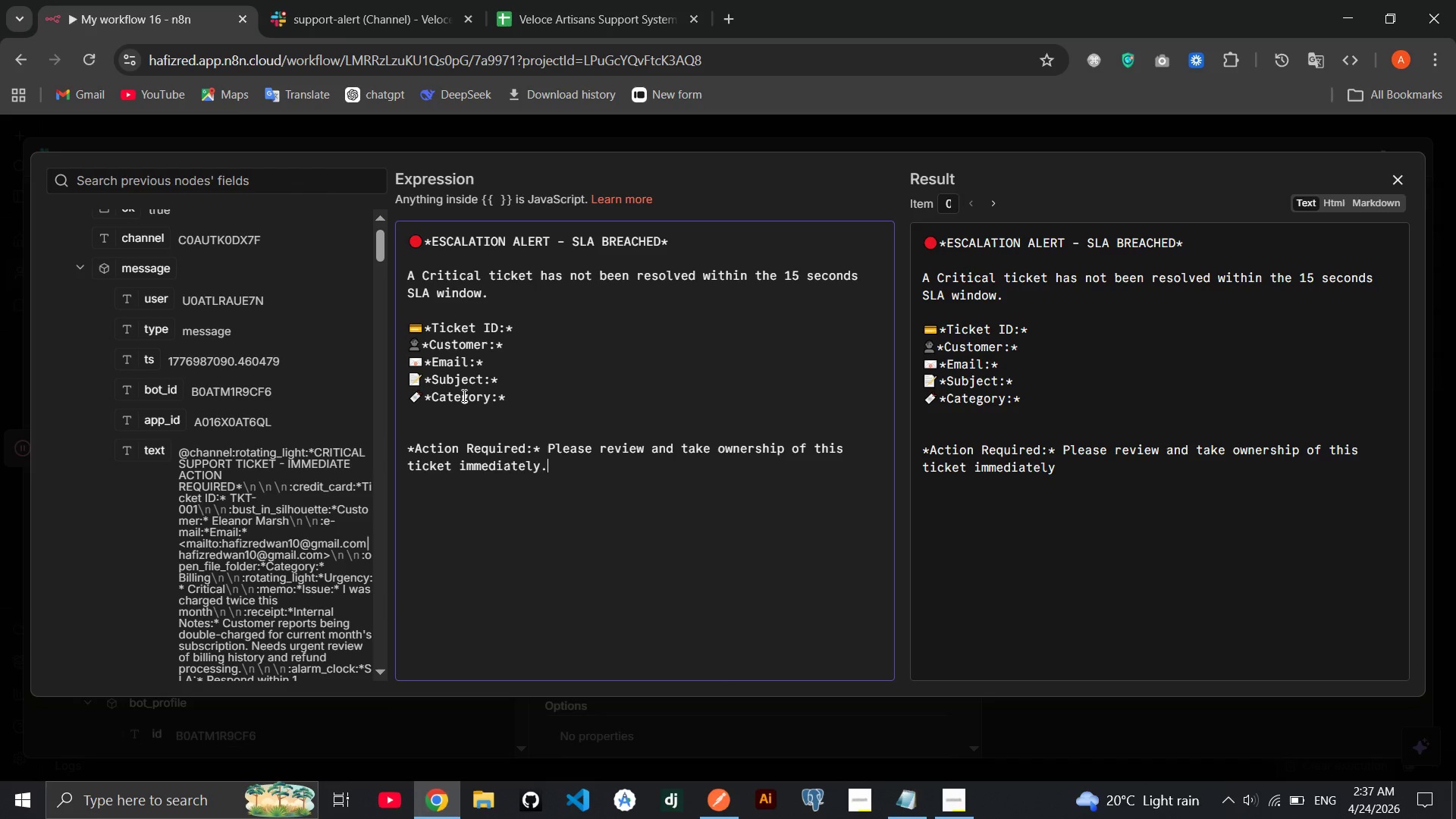 
mouse_move([246, 414])
 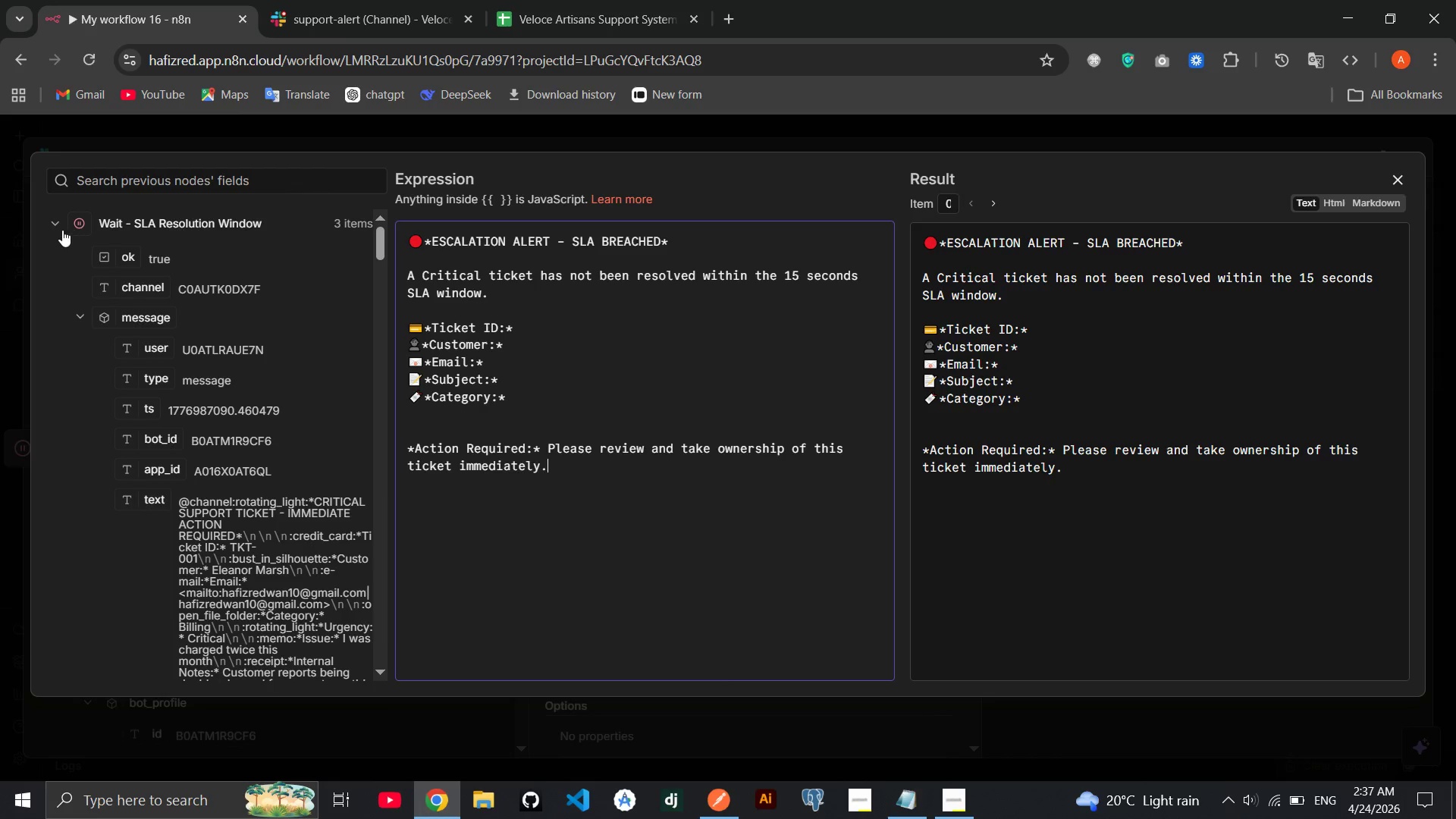 
left_click([53, 224])
 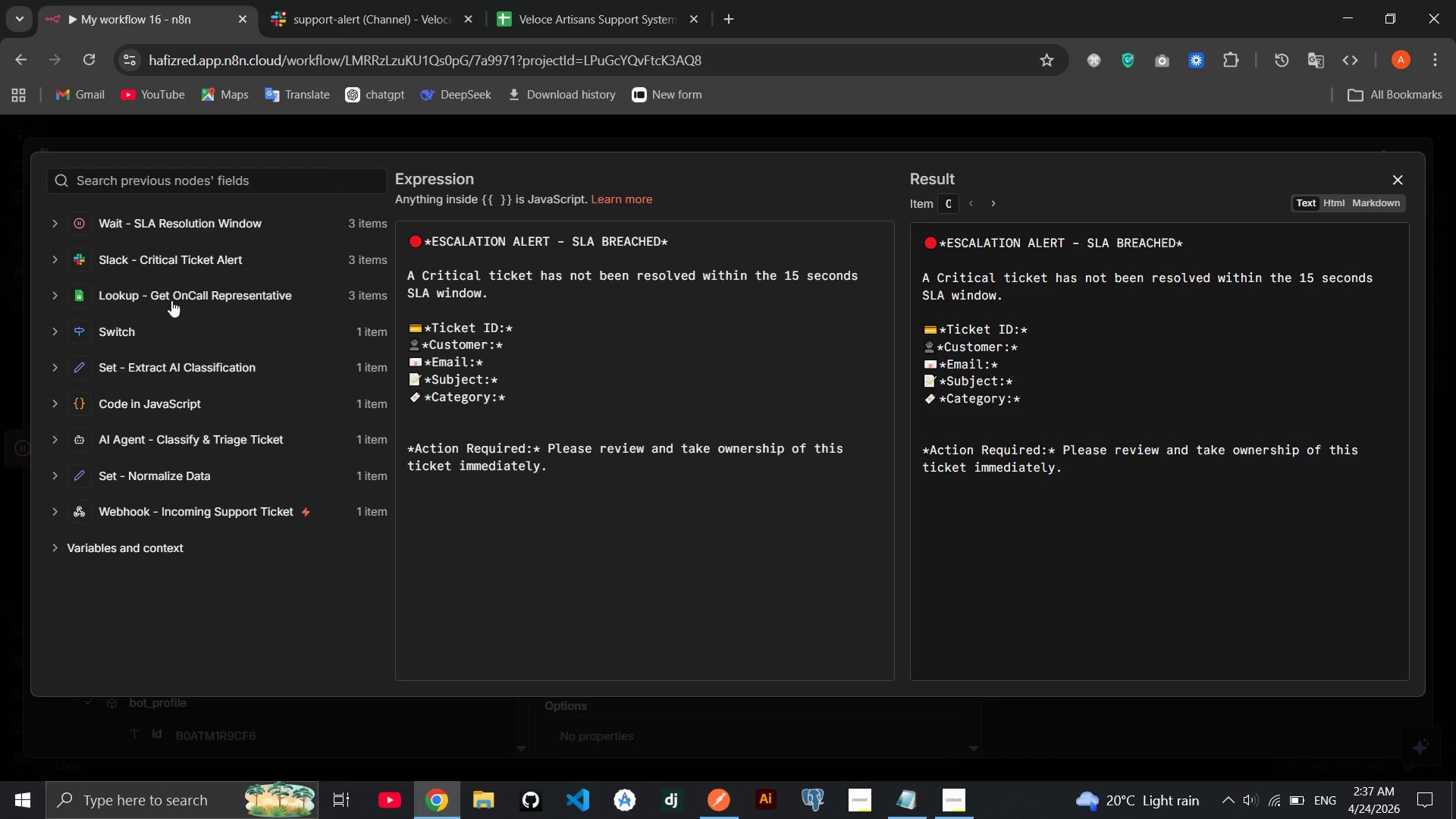 
left_click([168, 363])
 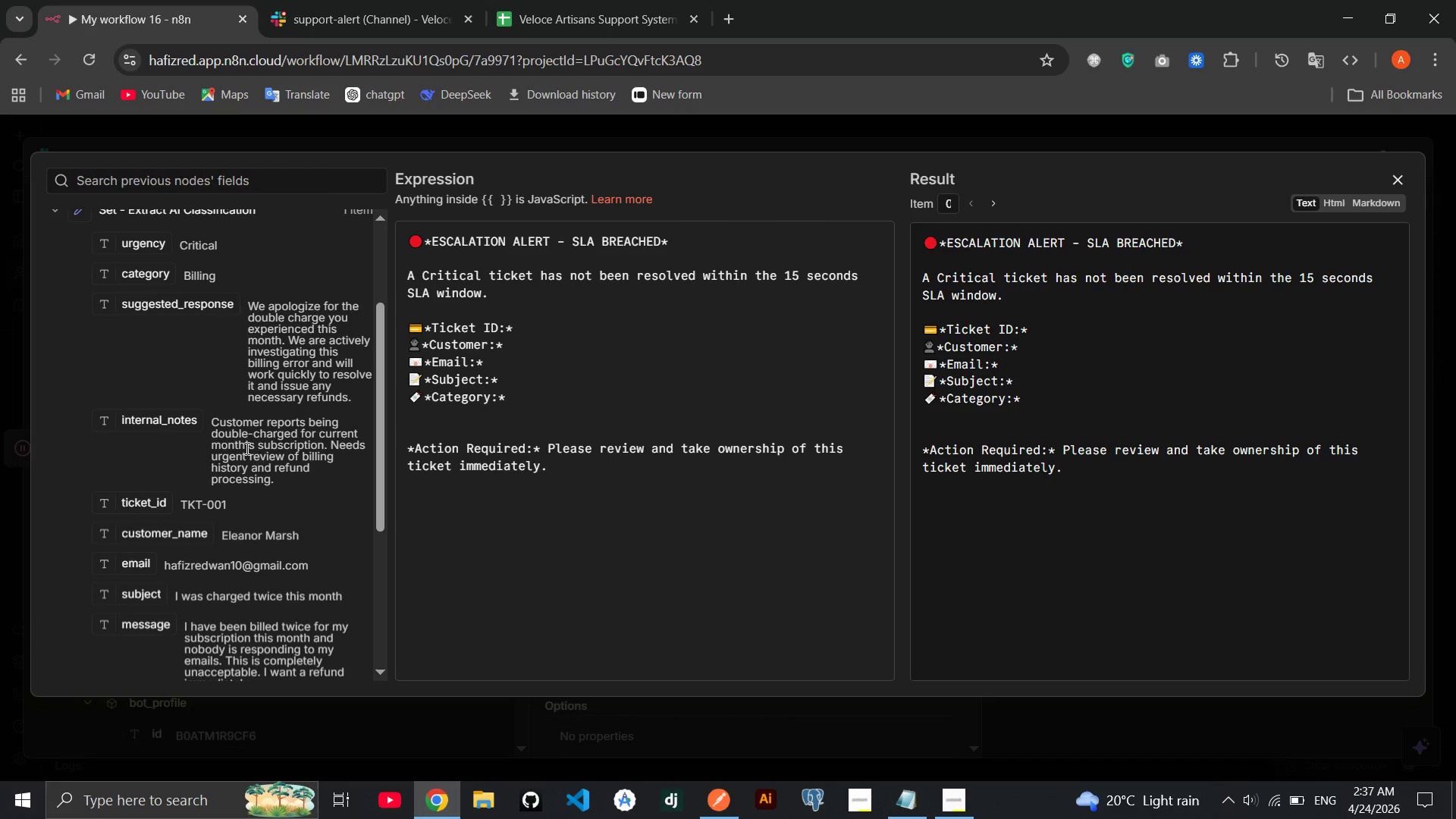 
left_click_drag(start_coordinate=[149, 507], to_coordinate=[586, 321])
 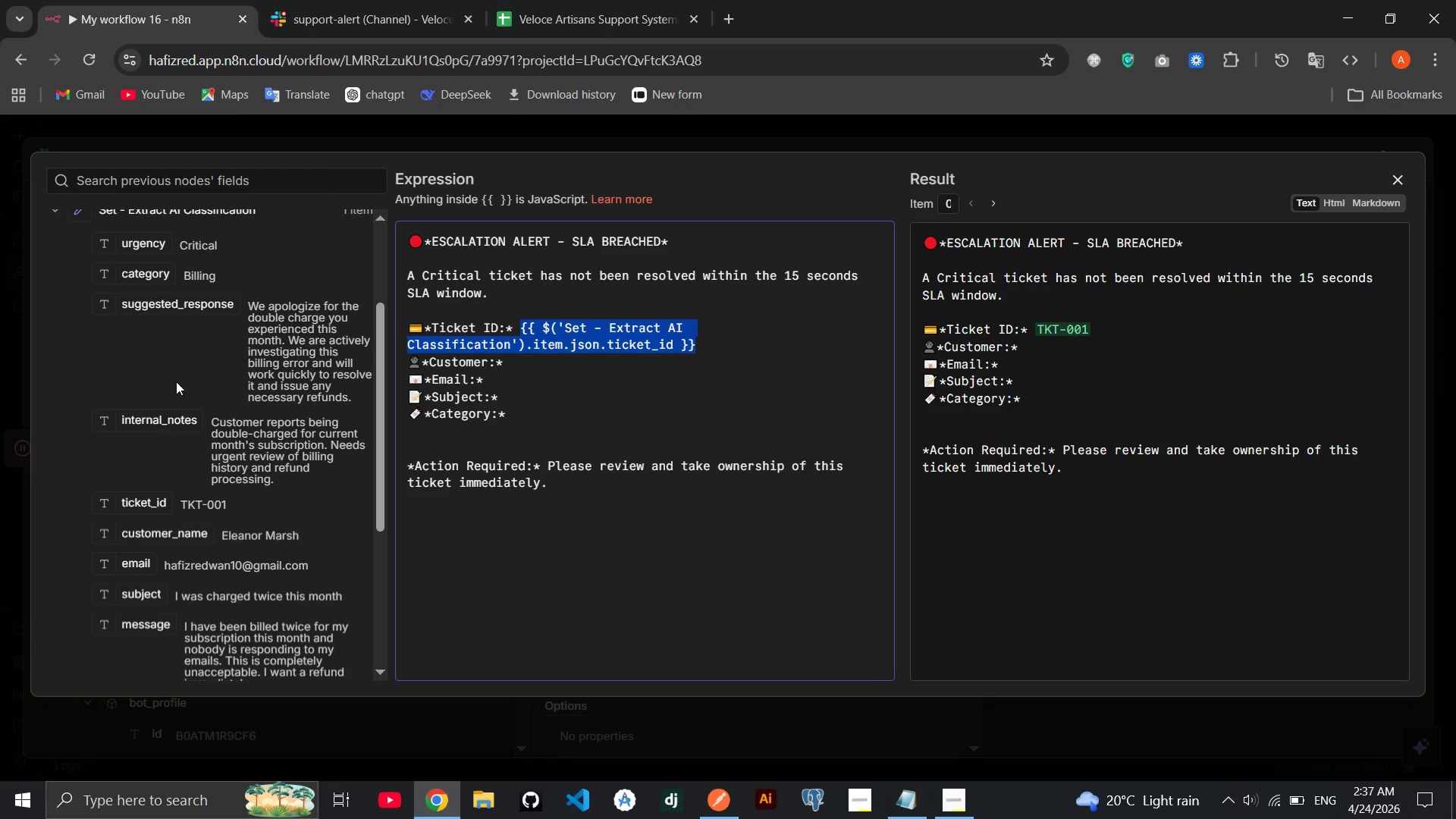 
left_click_drag(start_coordinate=[155, 534], to_coordinate=[611, 365])
 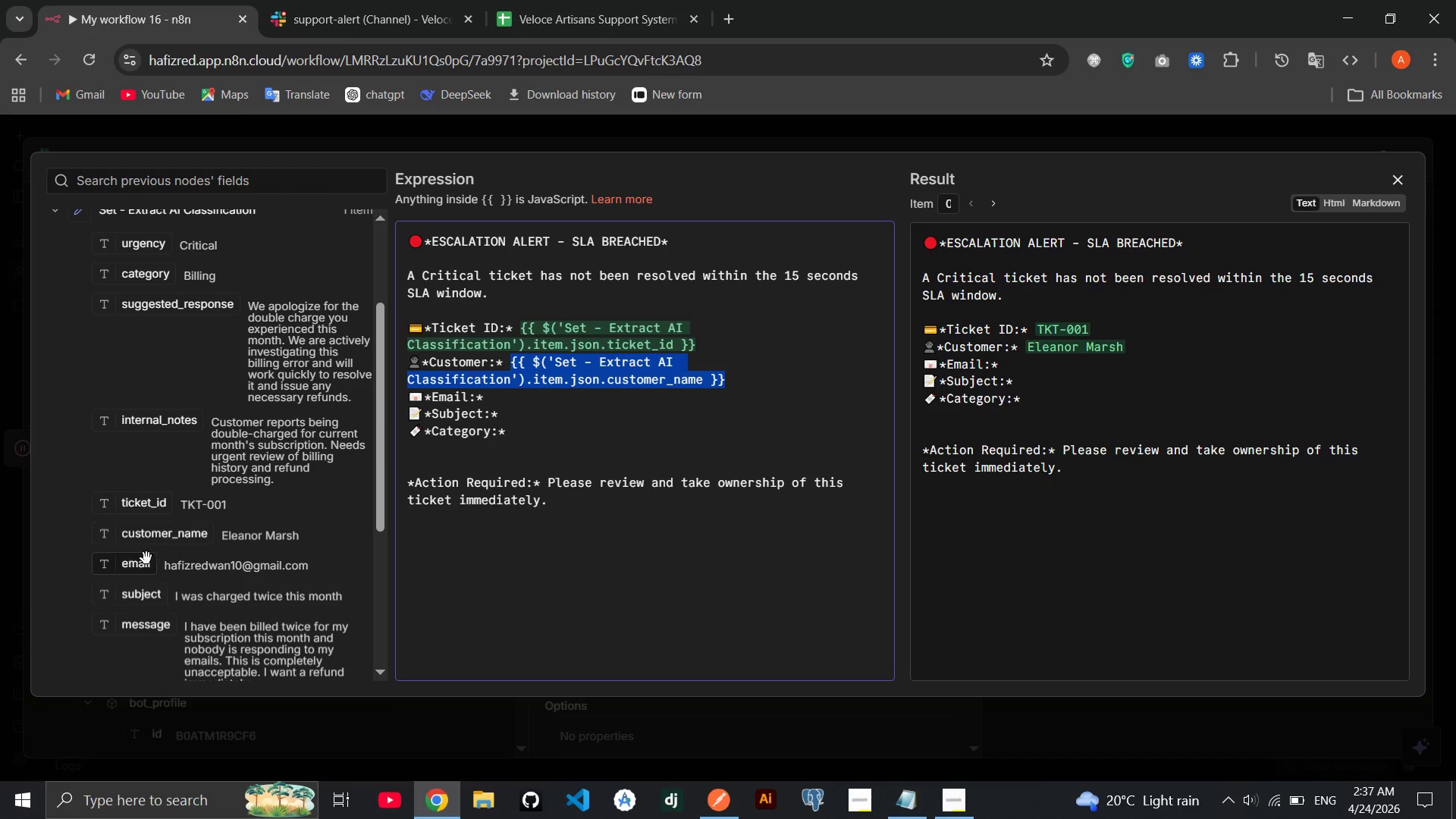 
left_click_drag(start_coordinate=[141, 558], to_coordinate=[560, 397])
 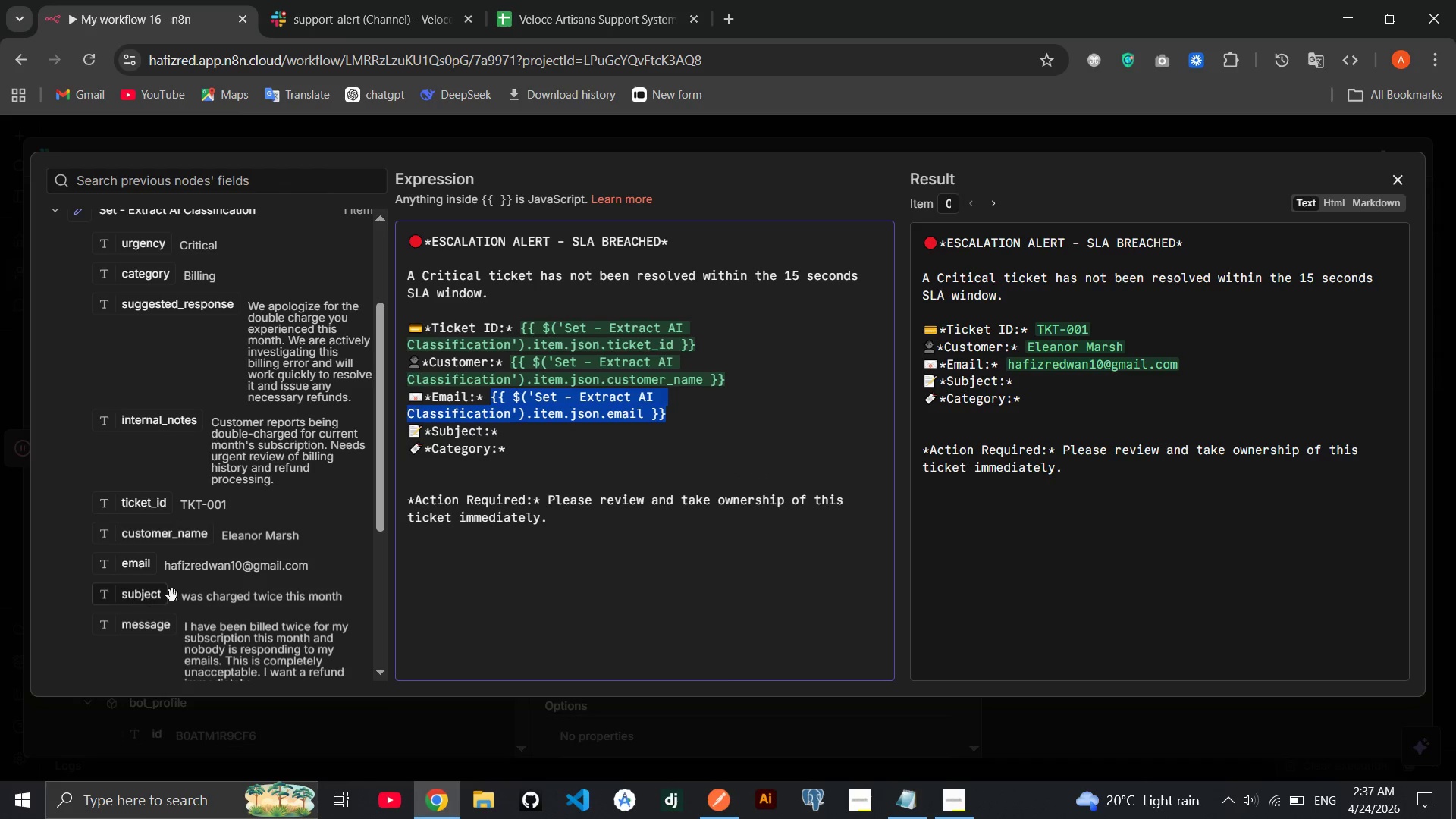 
left_click_drag(start_coordinate=[150, 588], to_coordinate=[537, 431])
 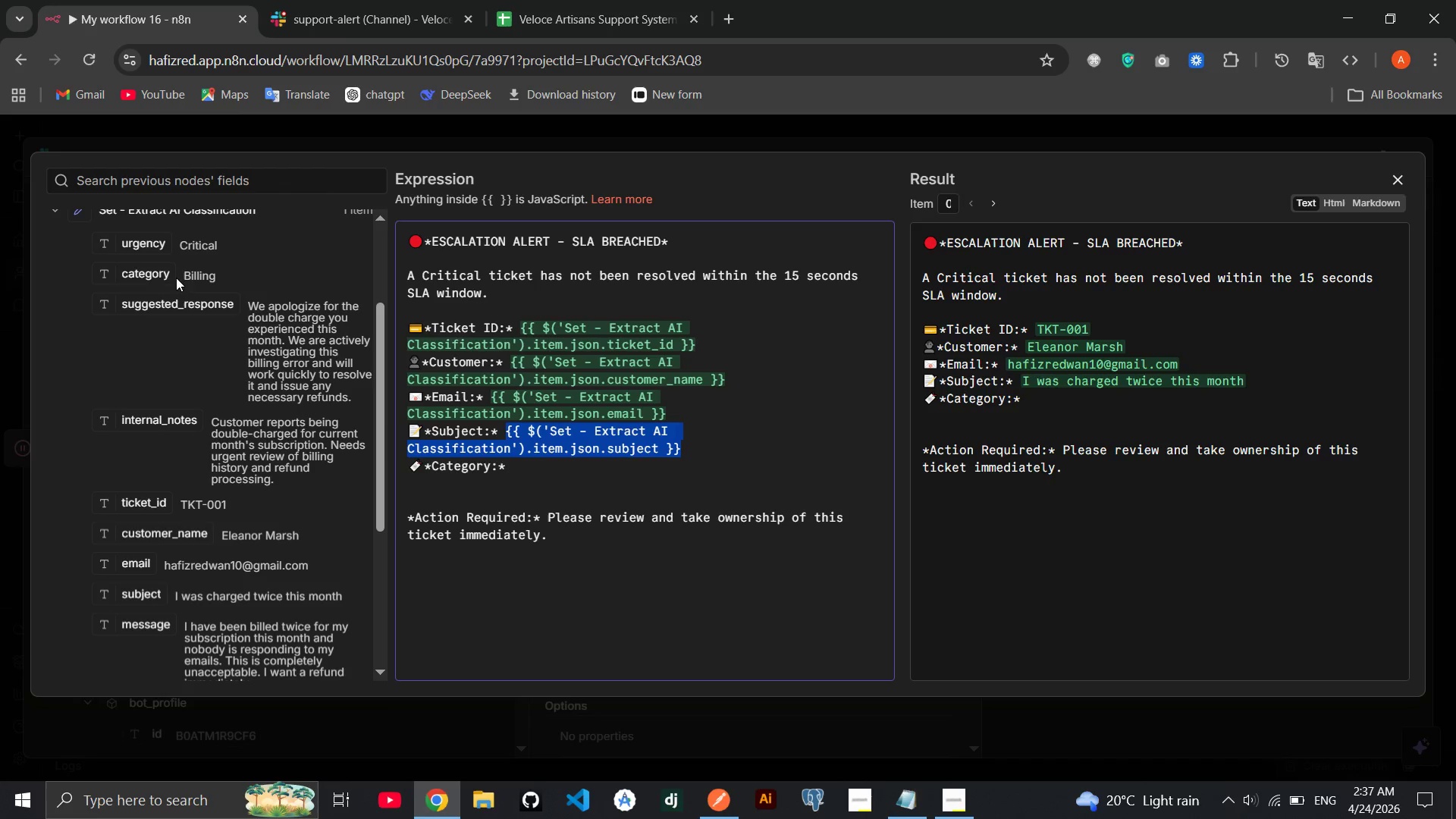 
left_click_drag(start_coordinate=[160, 276], to_coordinate=[601, 469])
 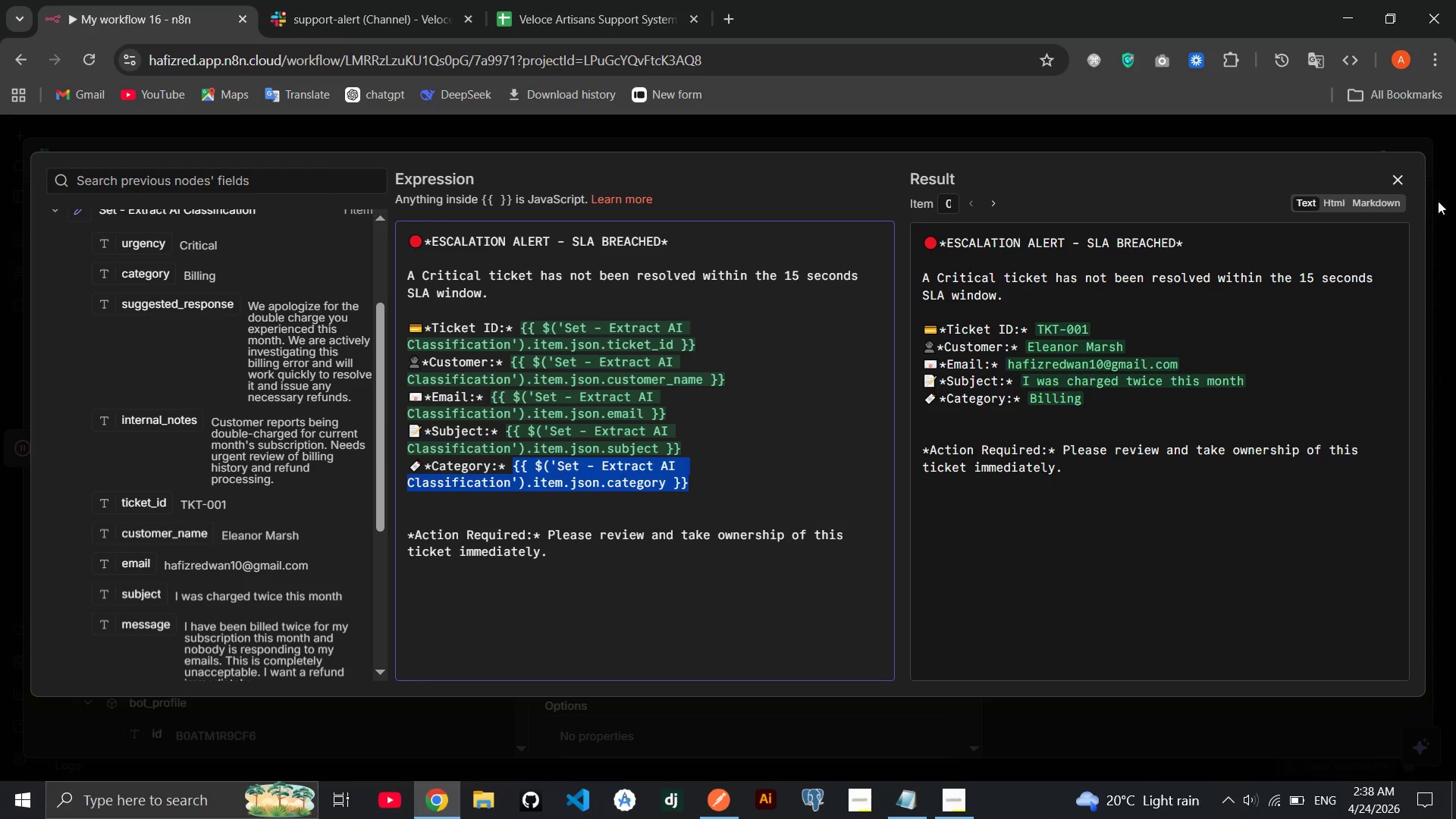 
left_click([1397, 209])
 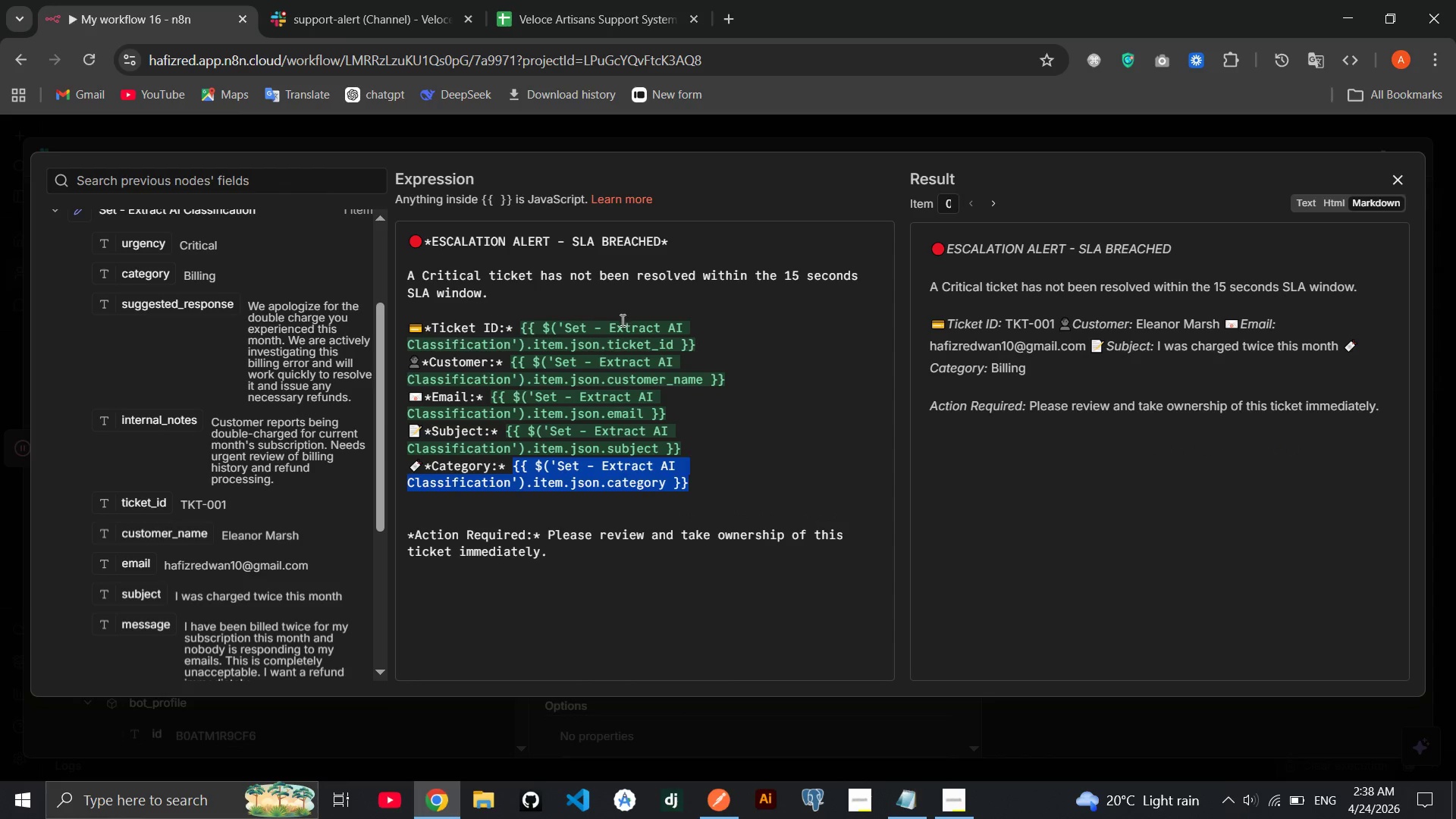 
left_click([718, 347])
 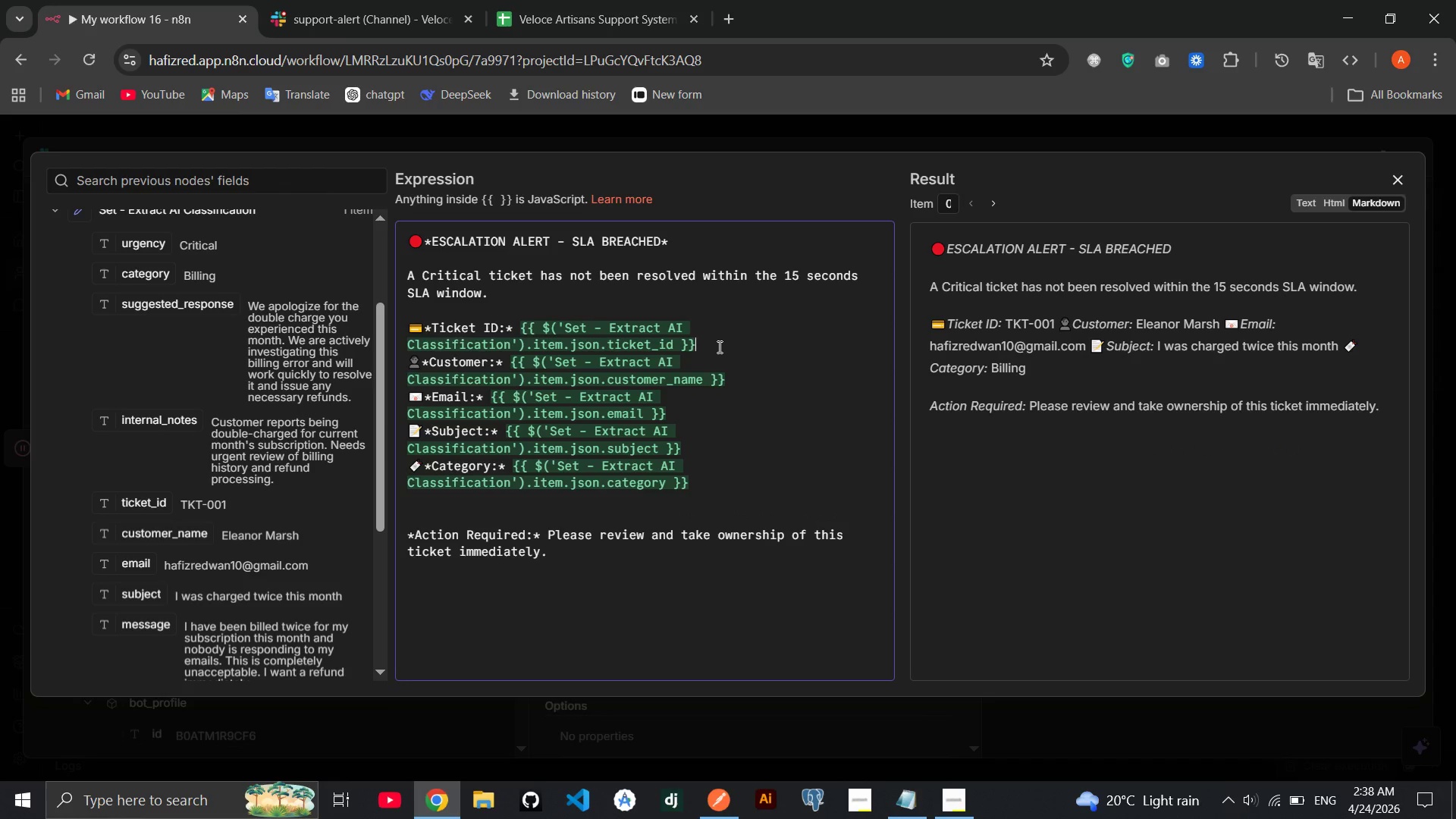 
key(Enter)
 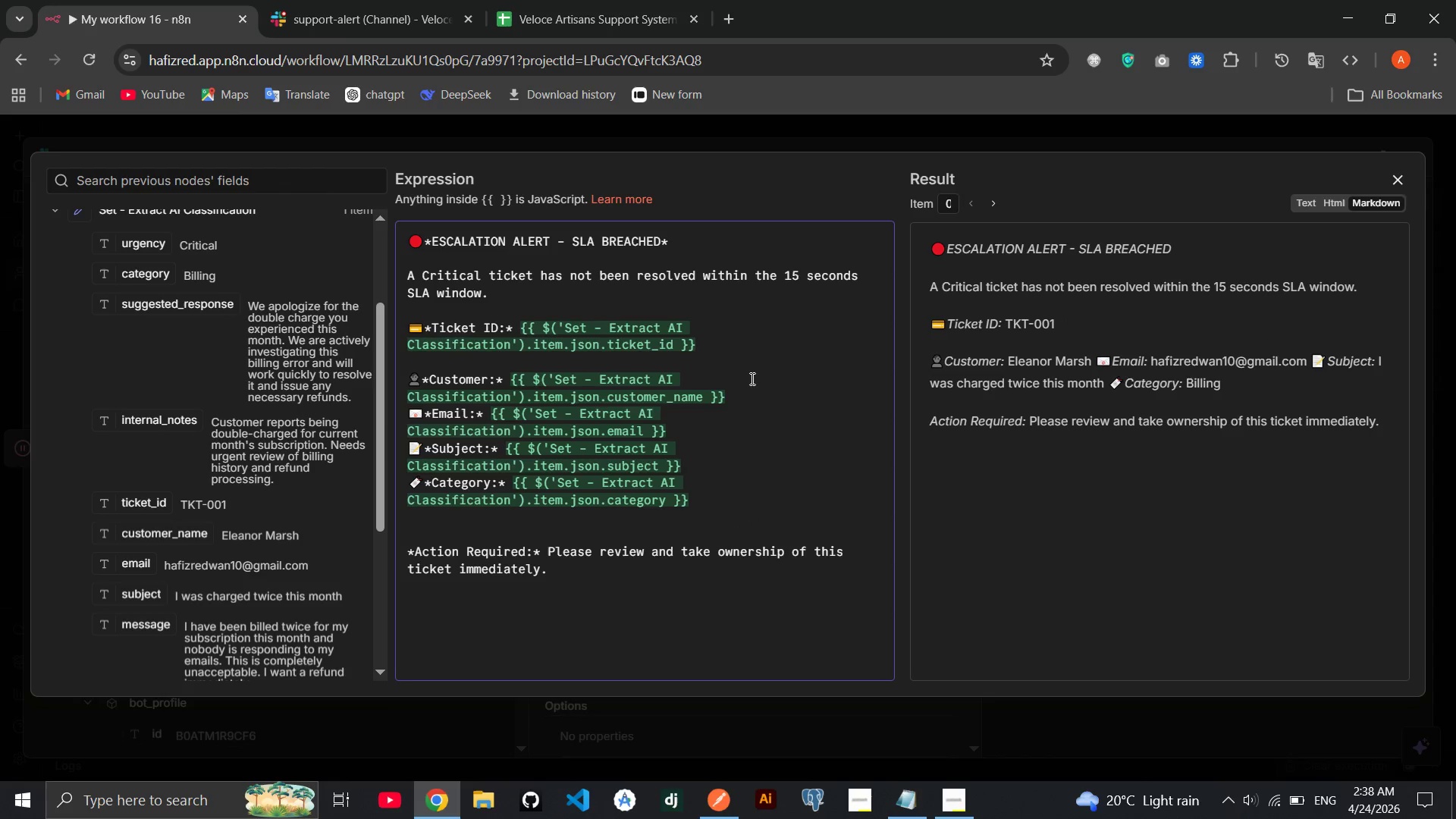 
left_click([748, 387])
 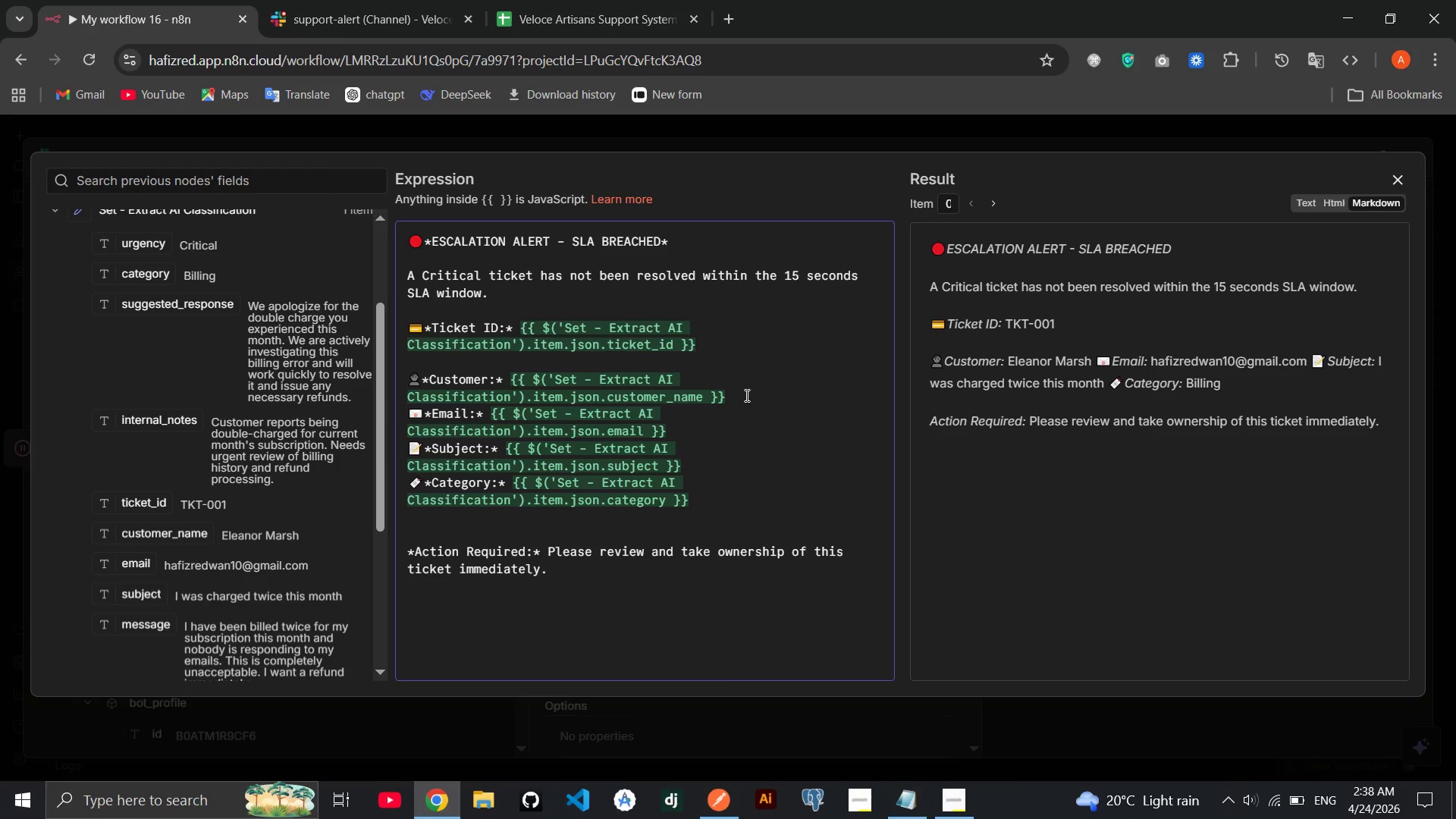 
left_click([745, 395])
 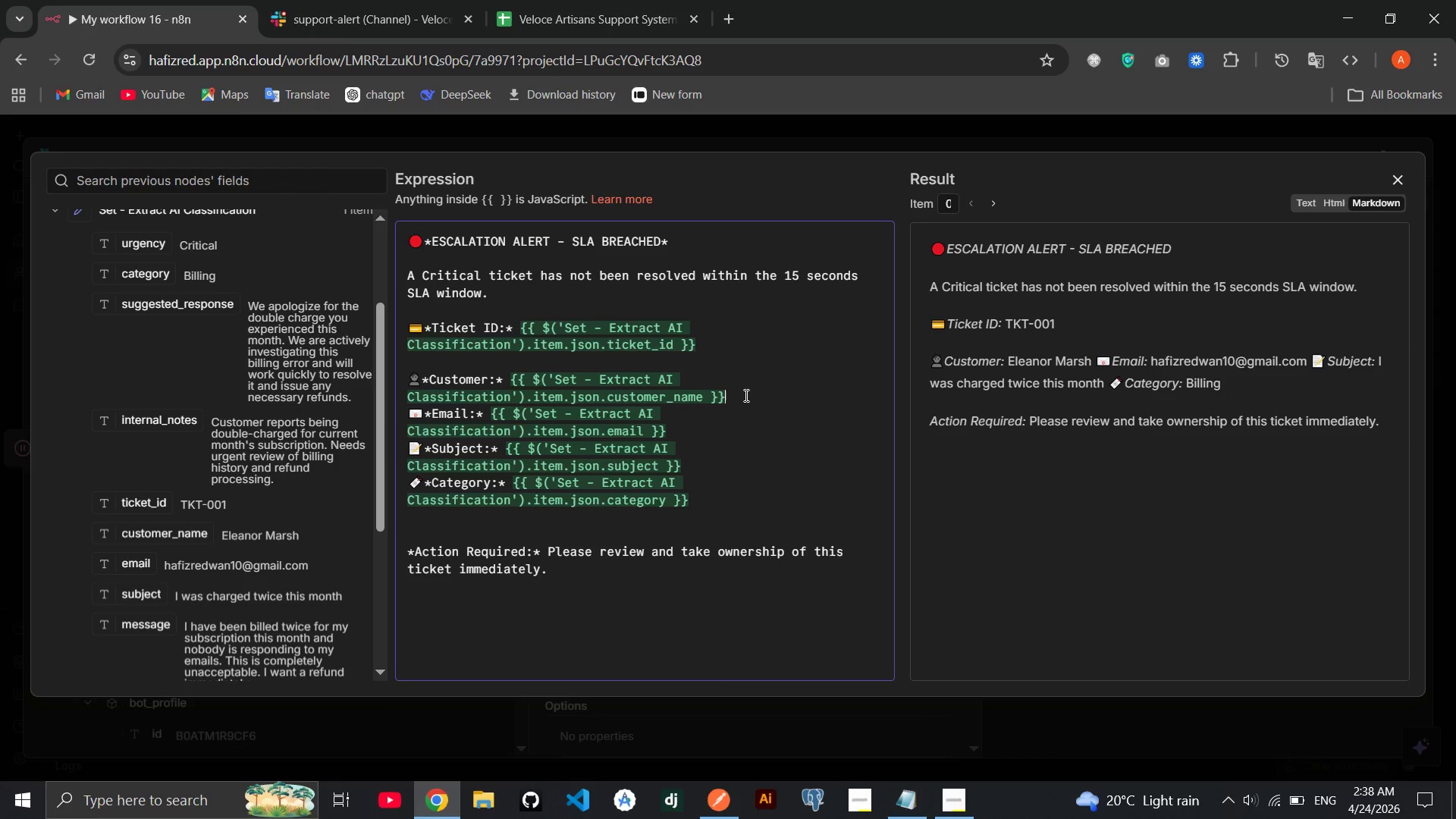 
key(Enter)
 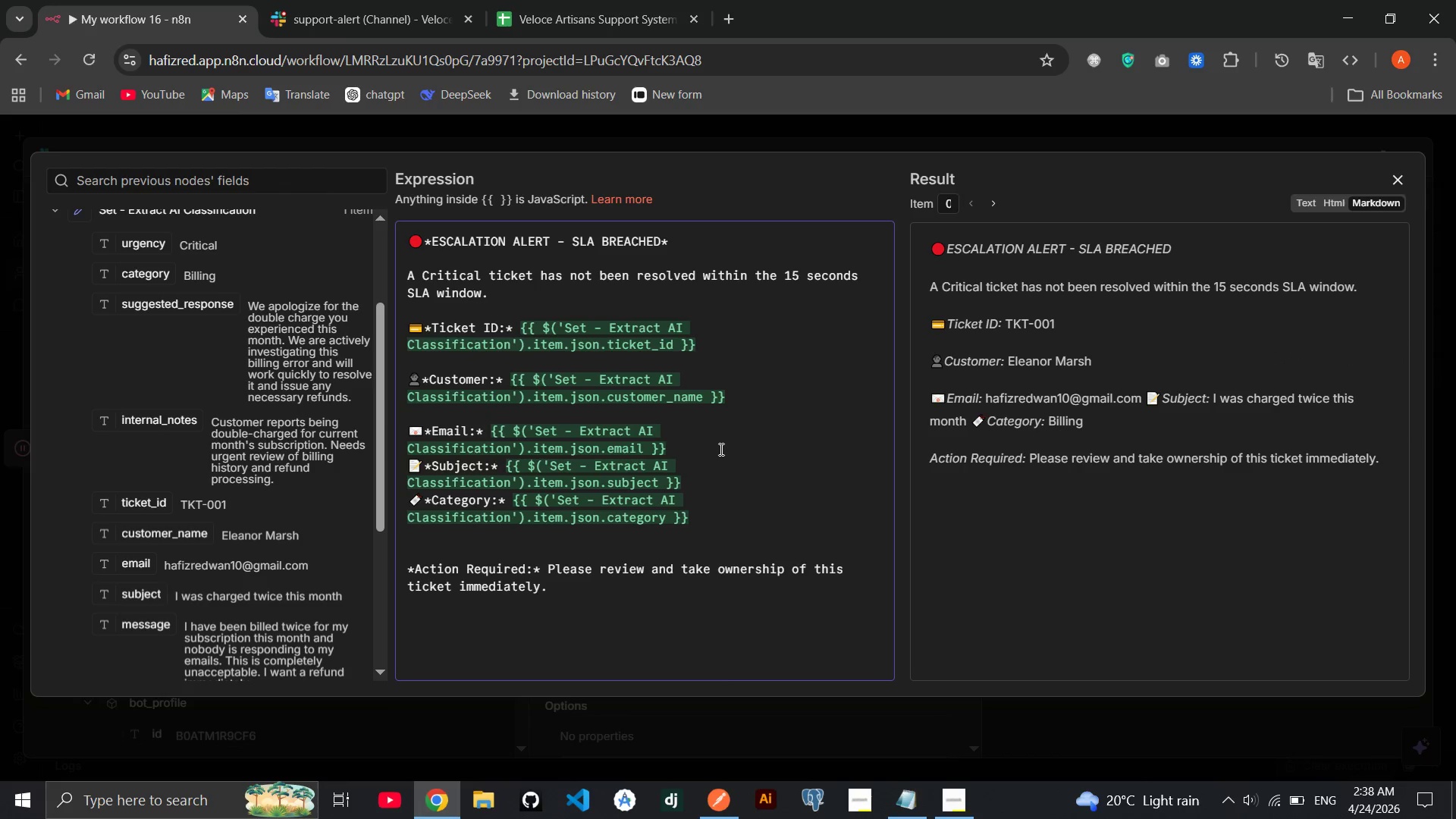 
left_click([718, 449])
 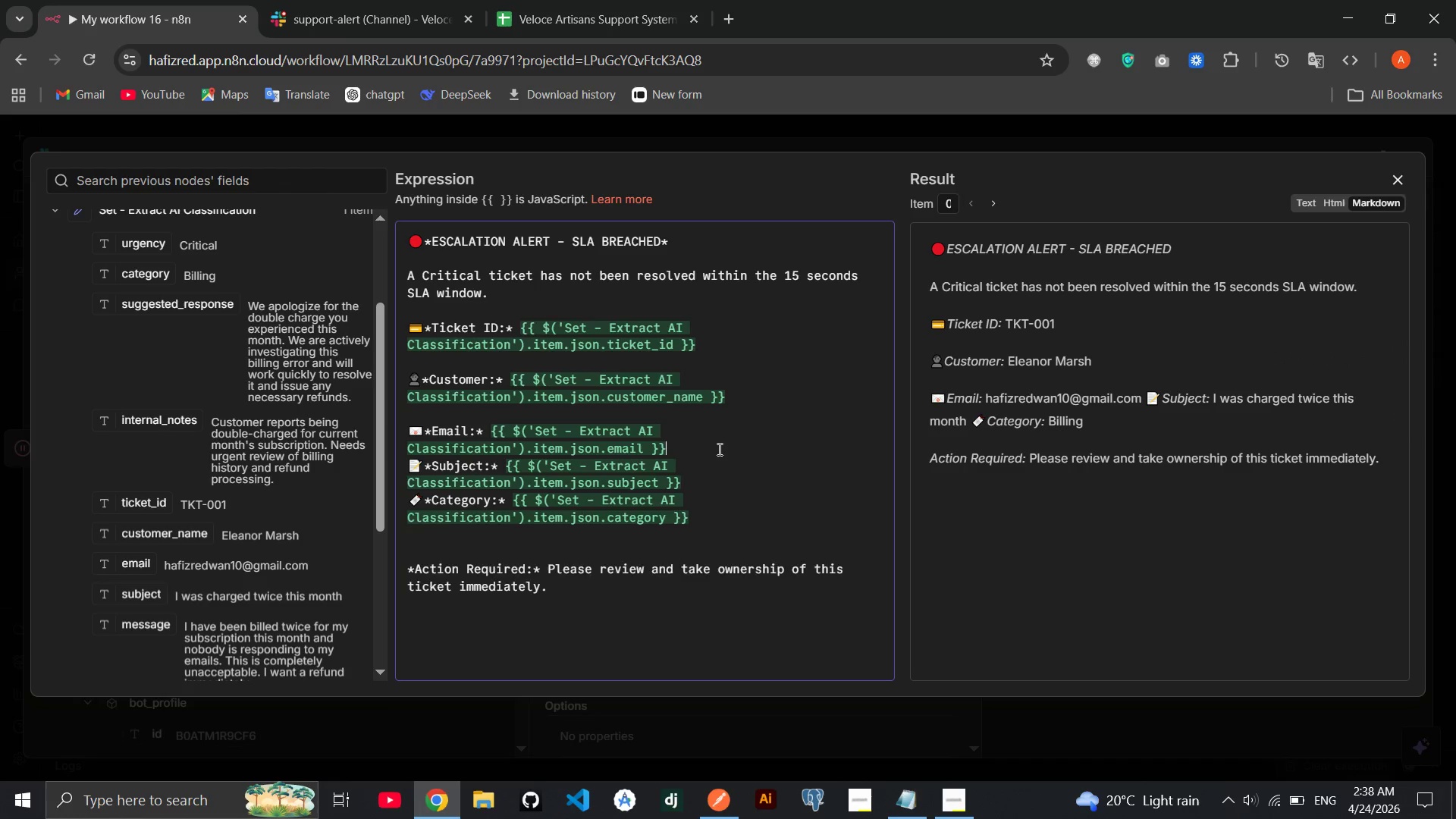 
key(Enter)
 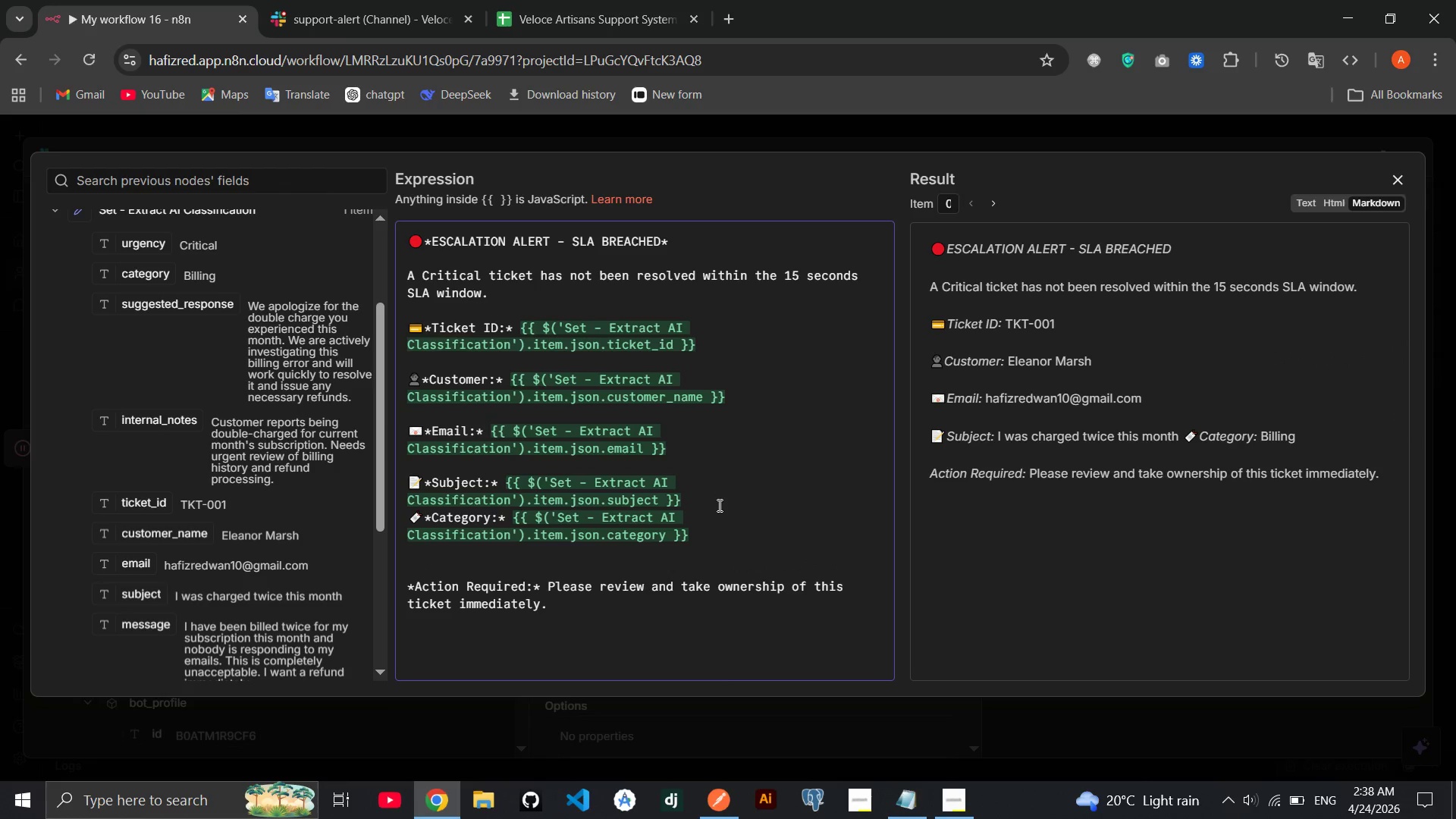 
left_click([717, 506])
 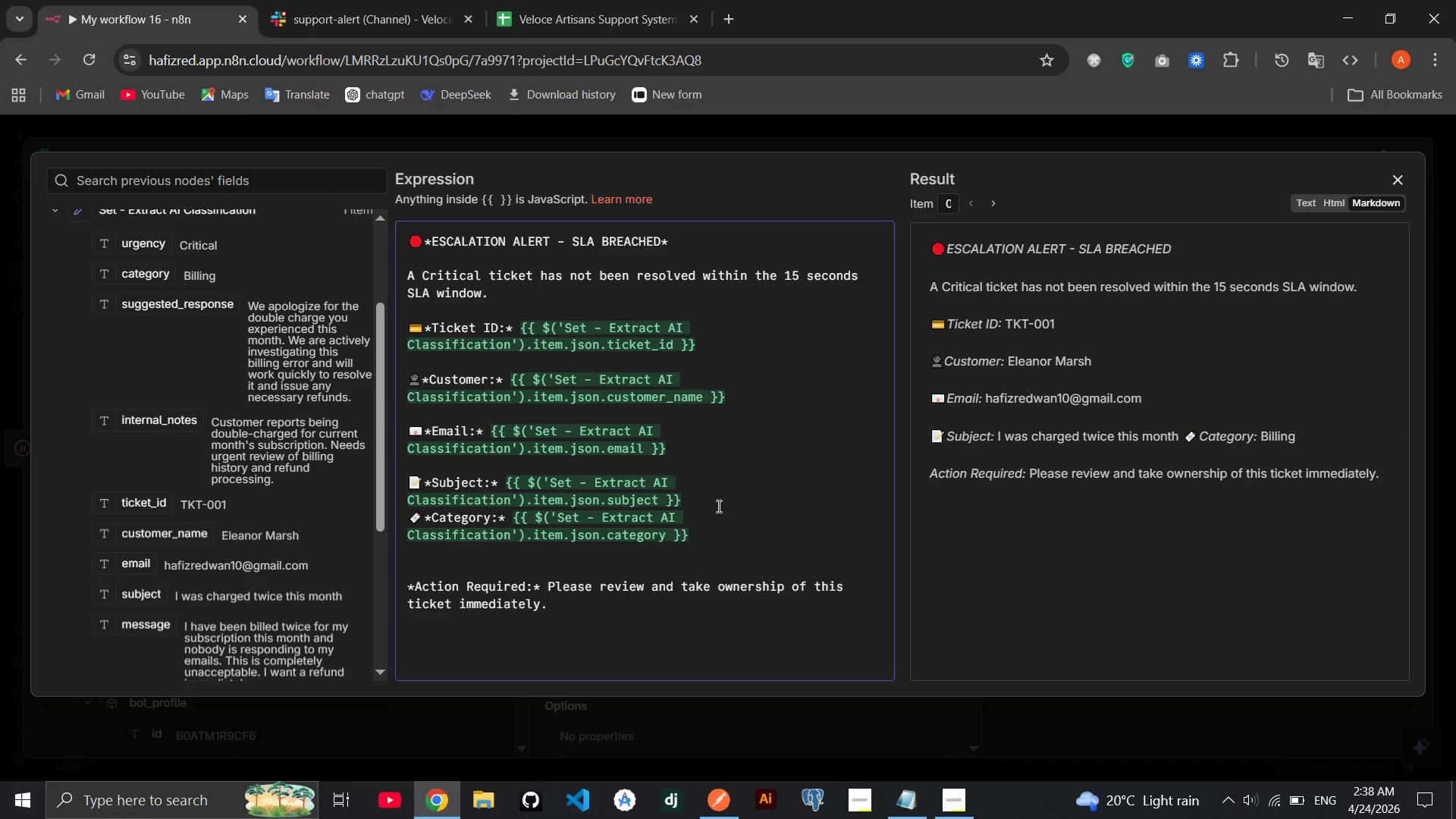 
key(Enter)
 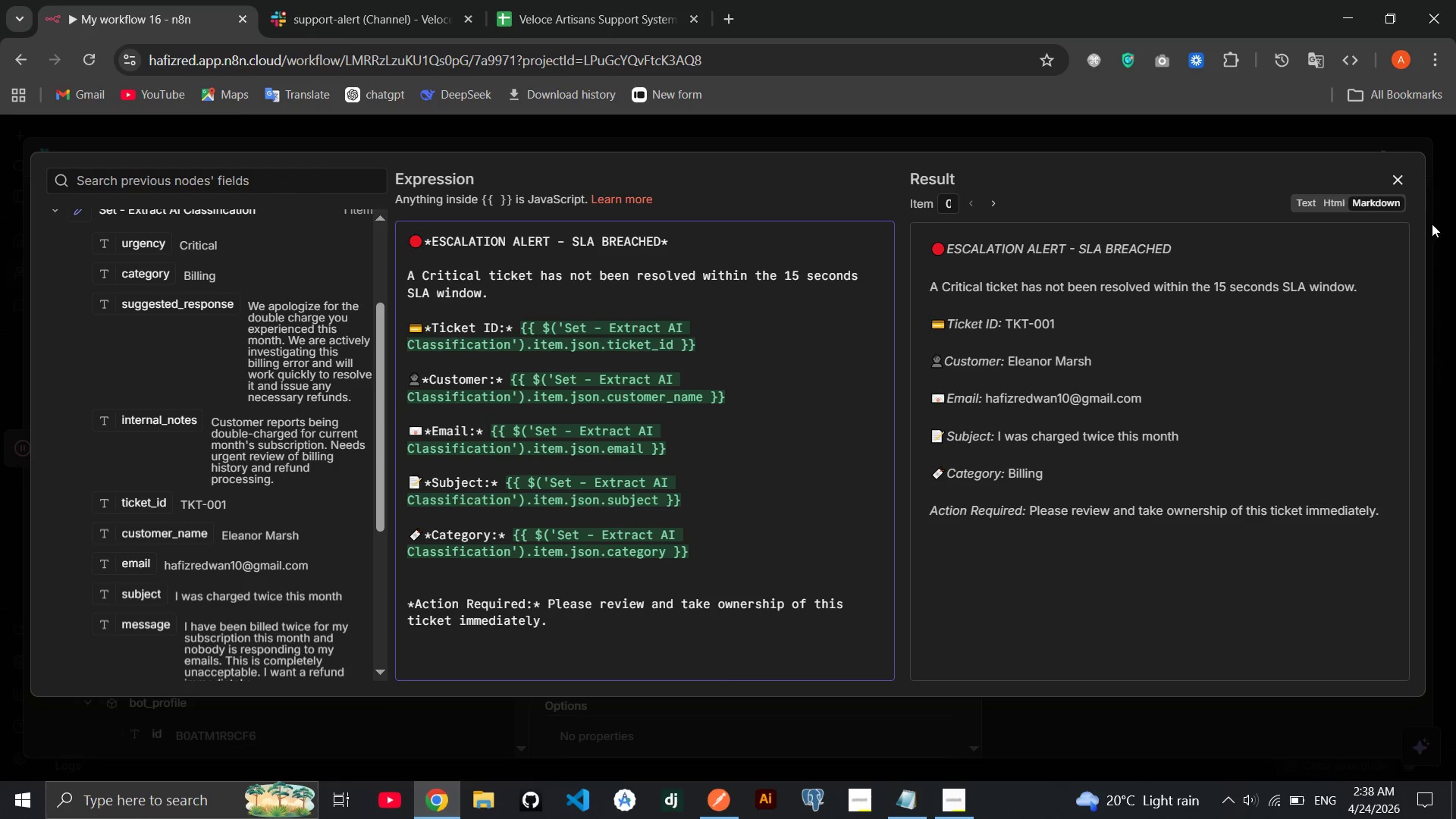 
left_click([1403, 169])
 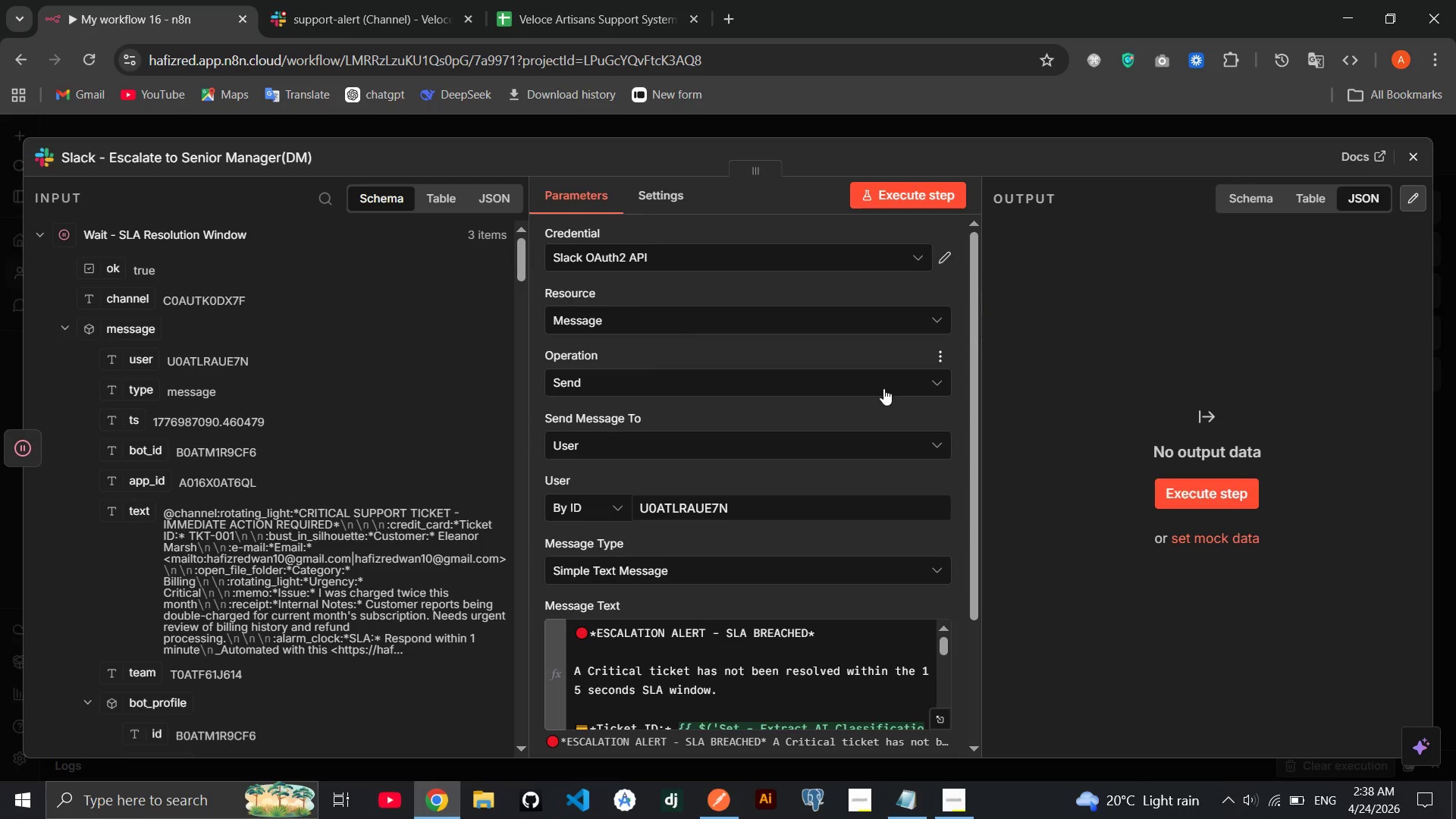 
left_click([1422, 155])
 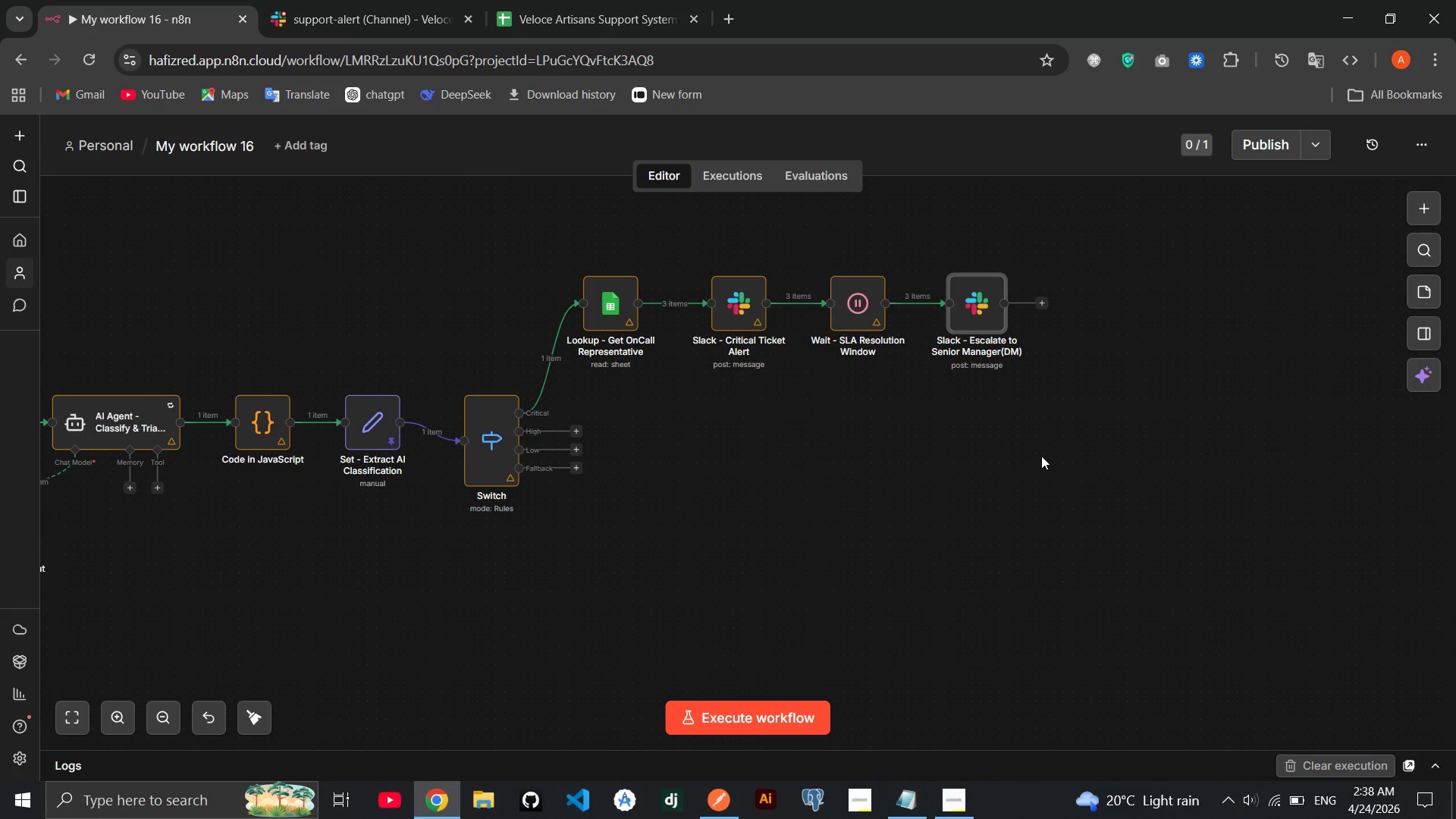 
wait(5.48)
 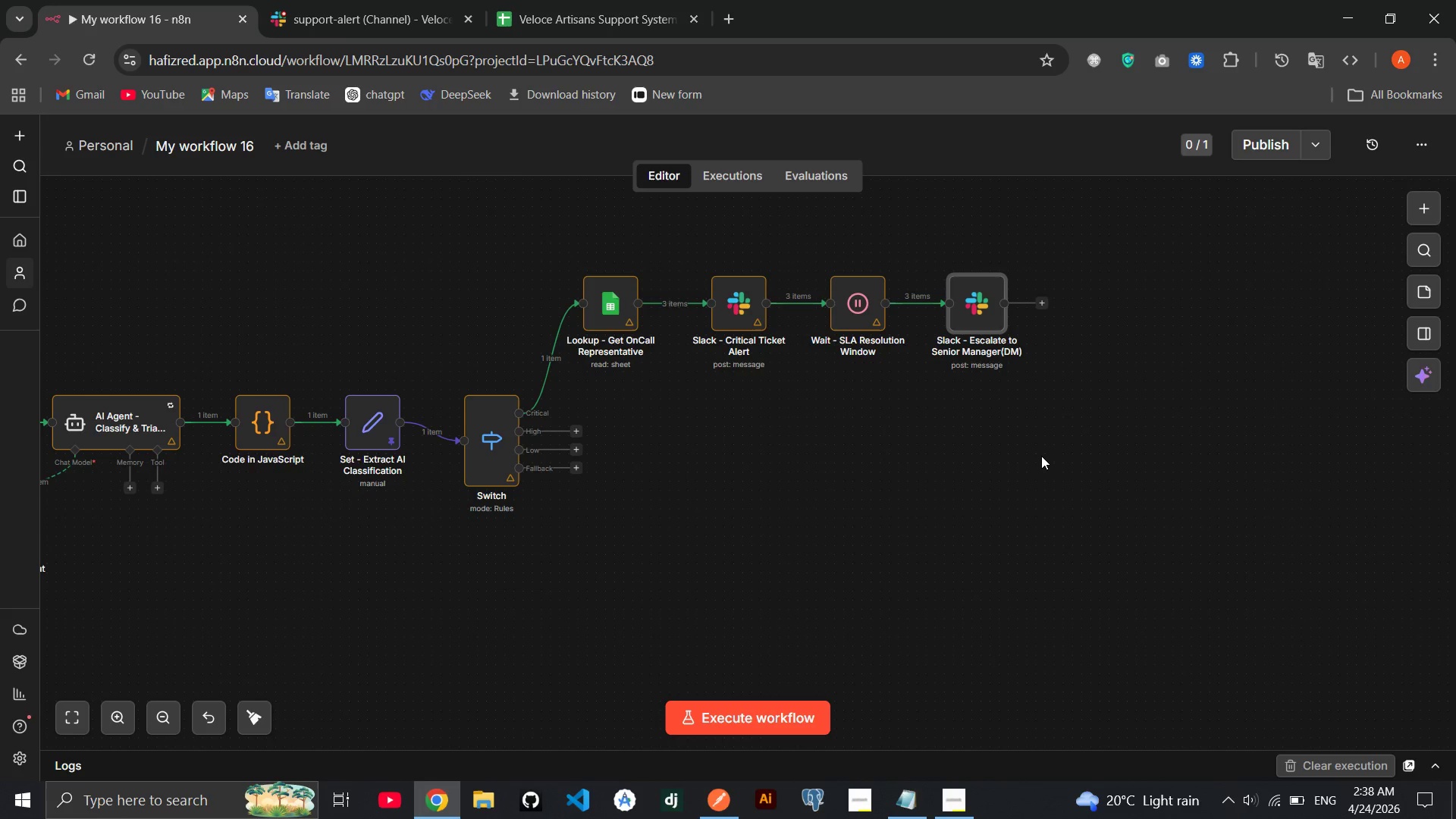 
left_click([577, 437])
 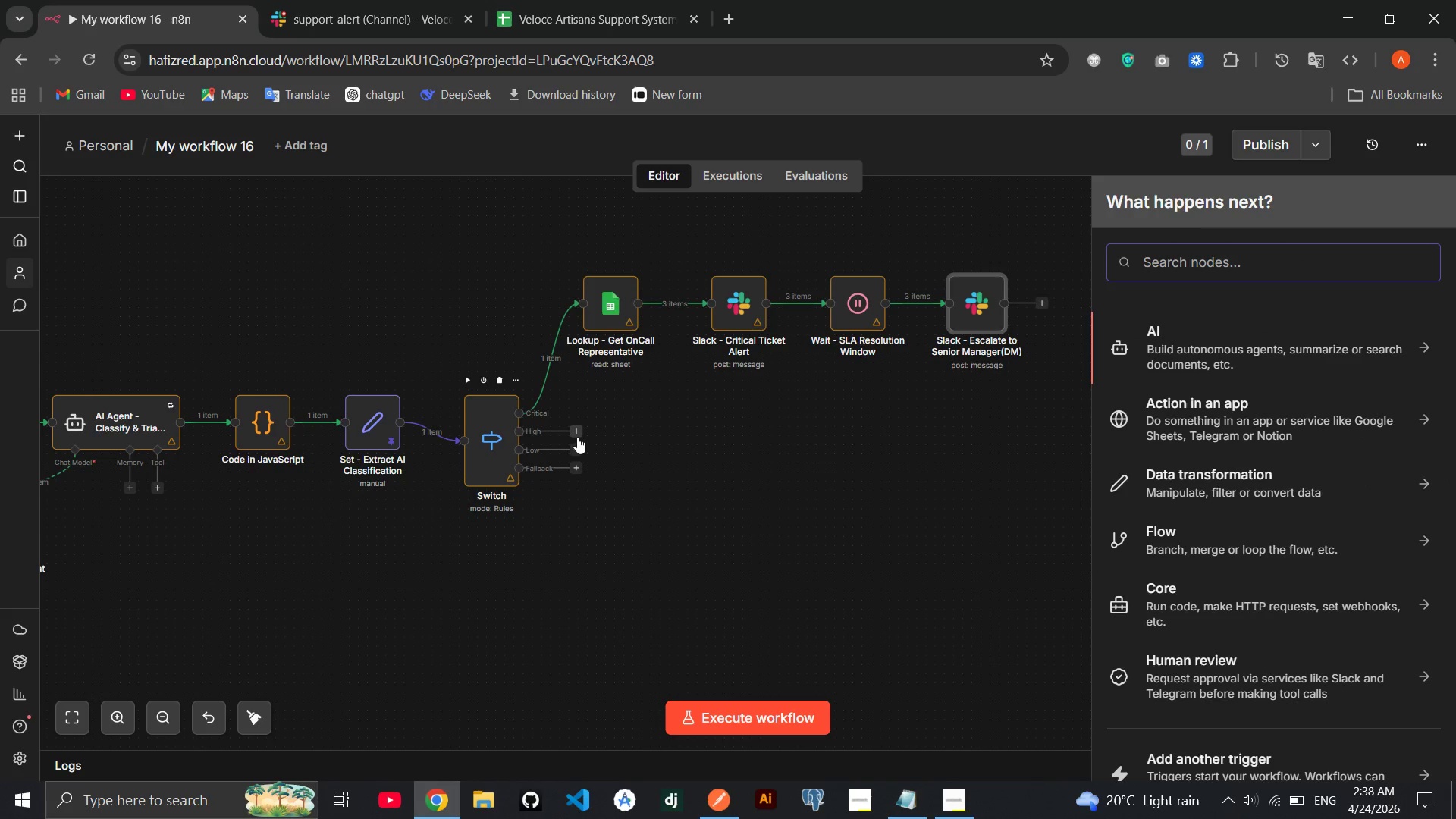 
type(gmail)
 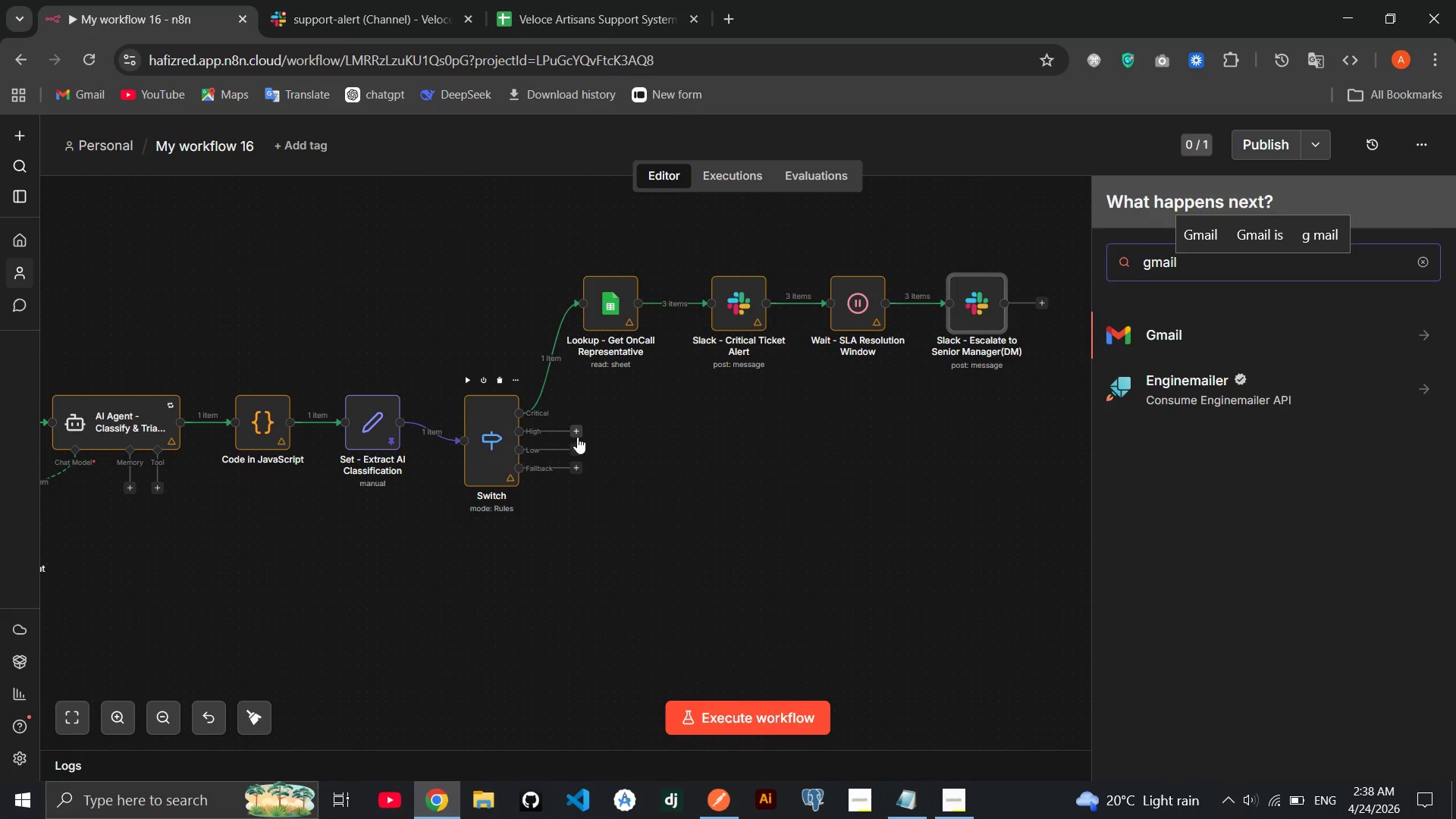 
key(Enter)
 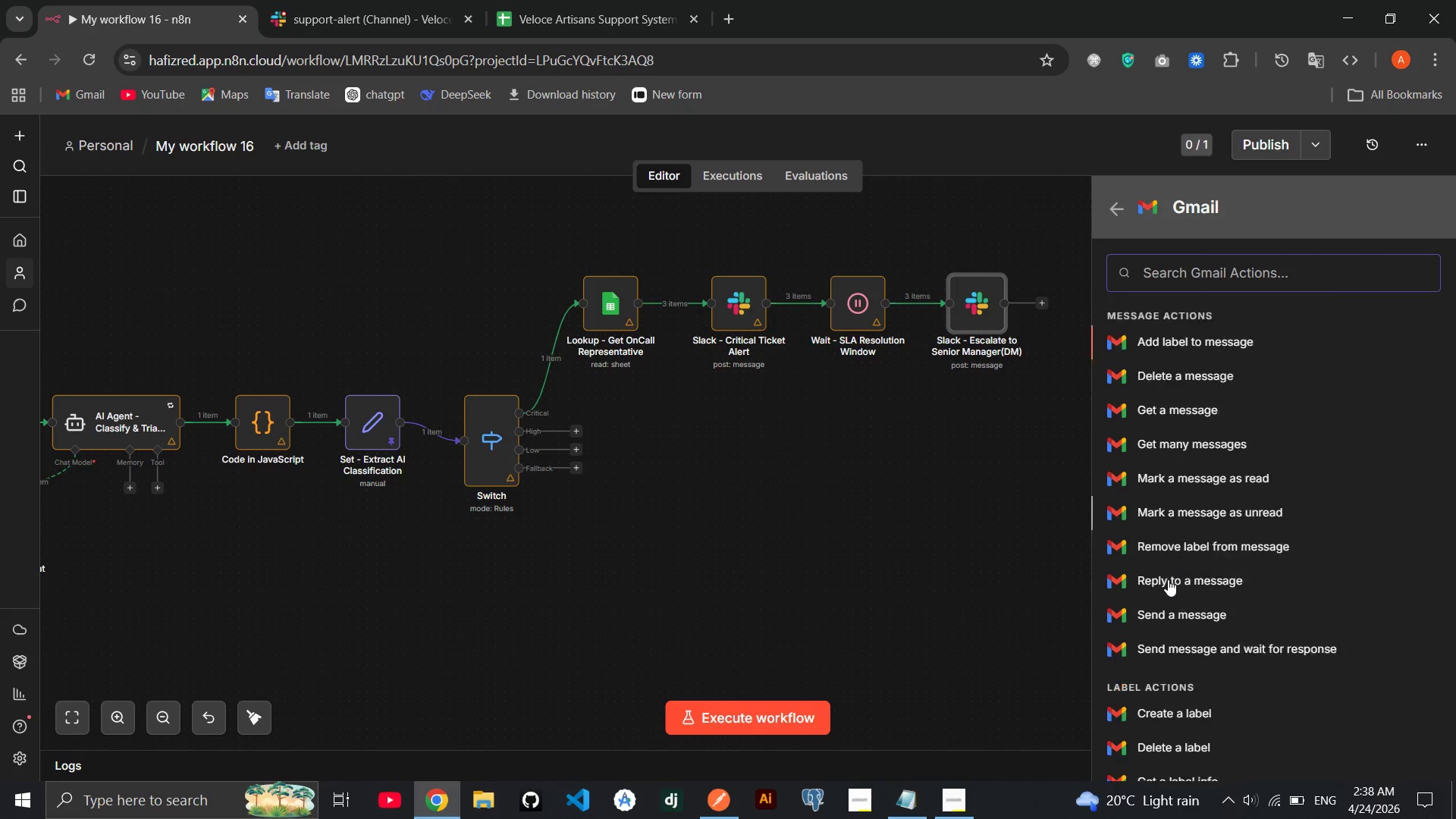 
left_click([1177, 602])
 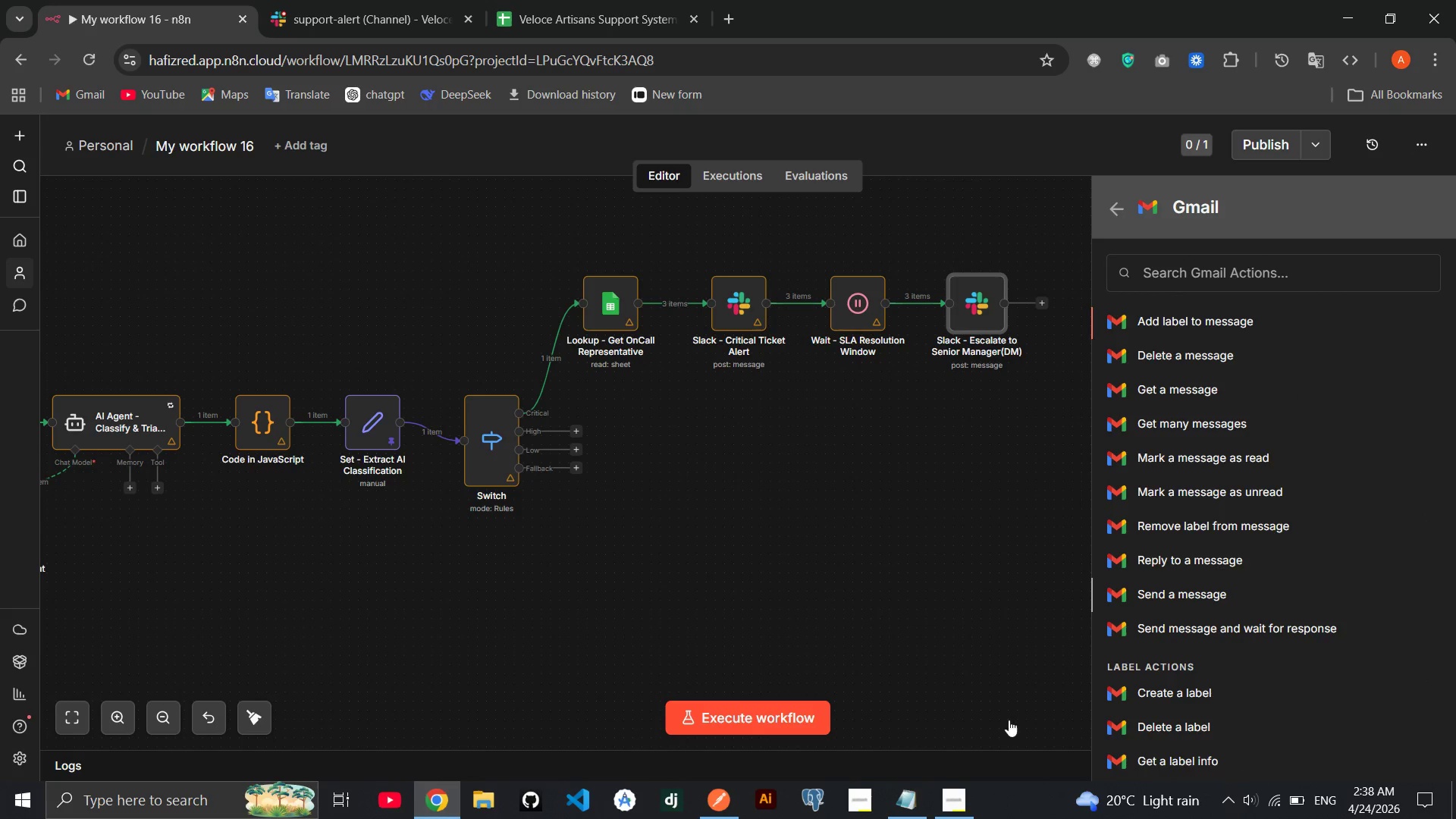 
mouse_move([943, 783])
 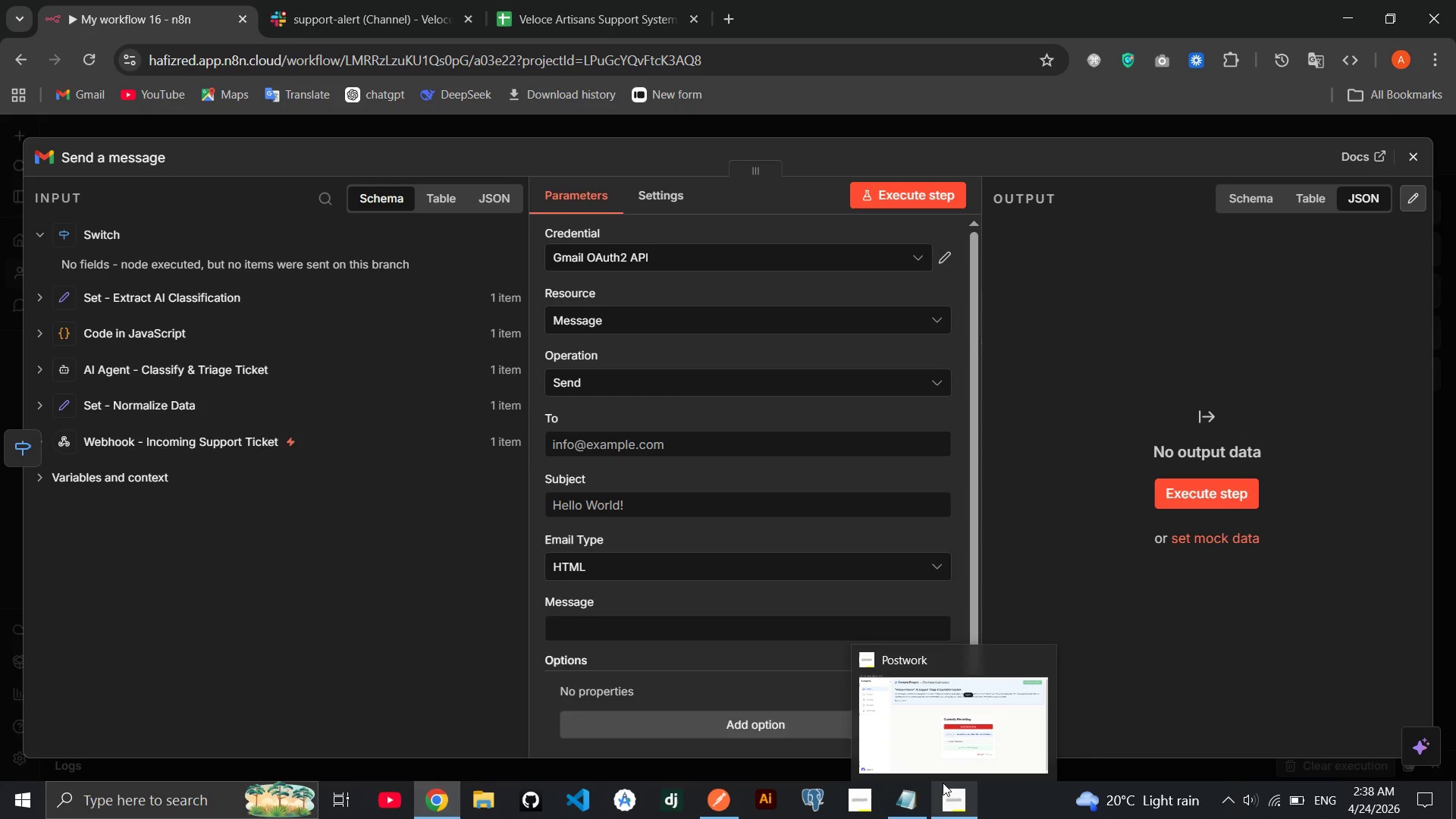 
mouse_move([945, 768])
 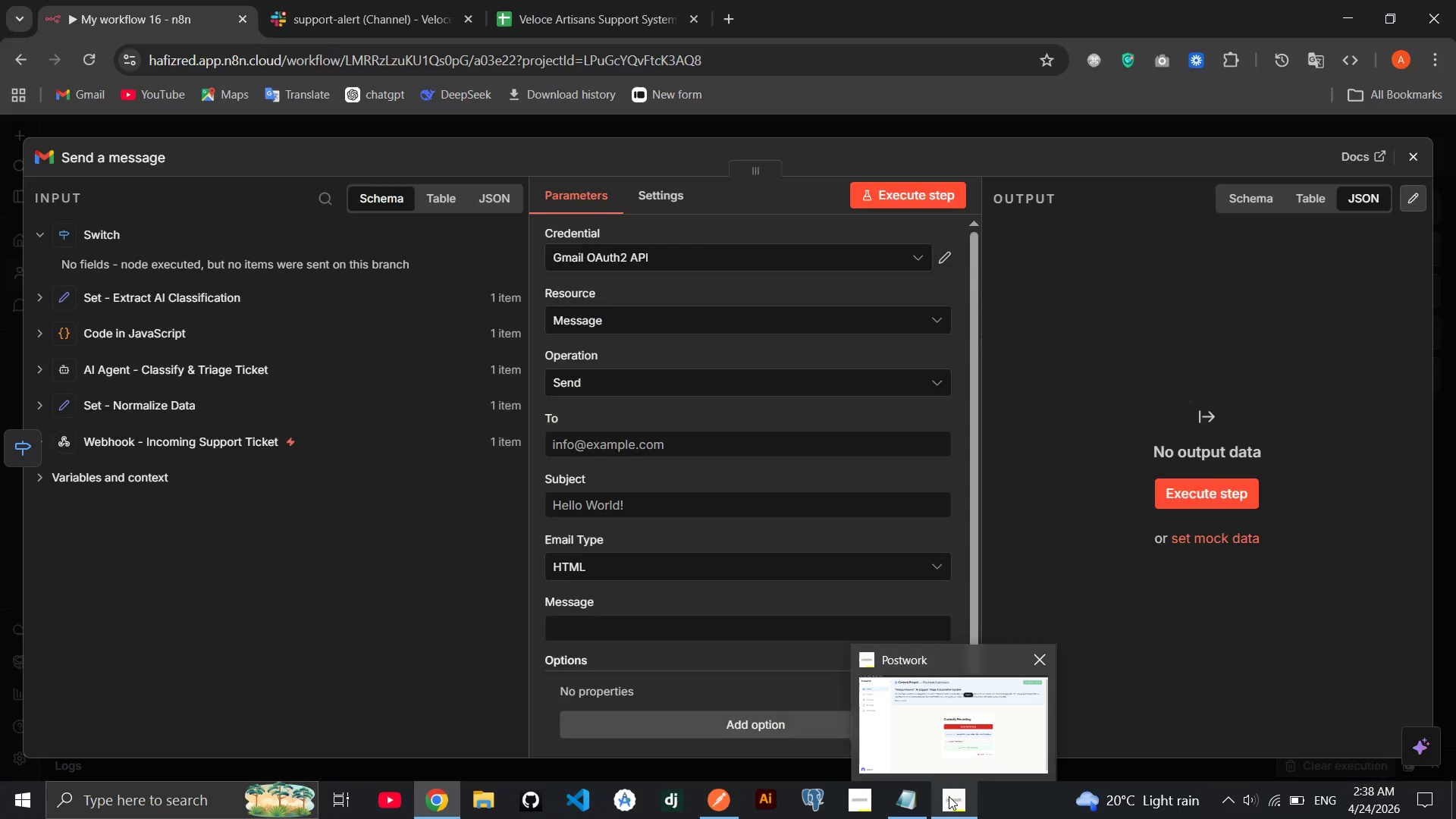 
left_click([949, 796])